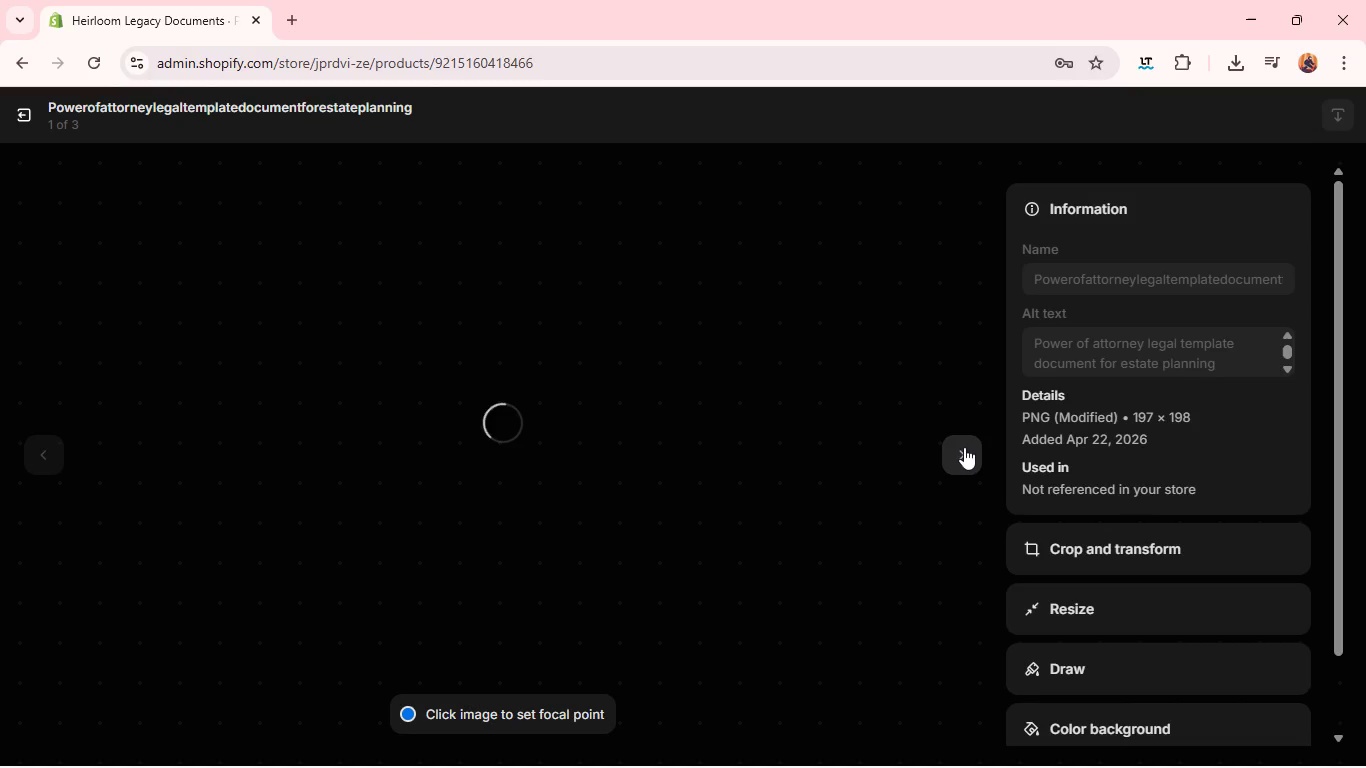 
left_click([964, 447])
 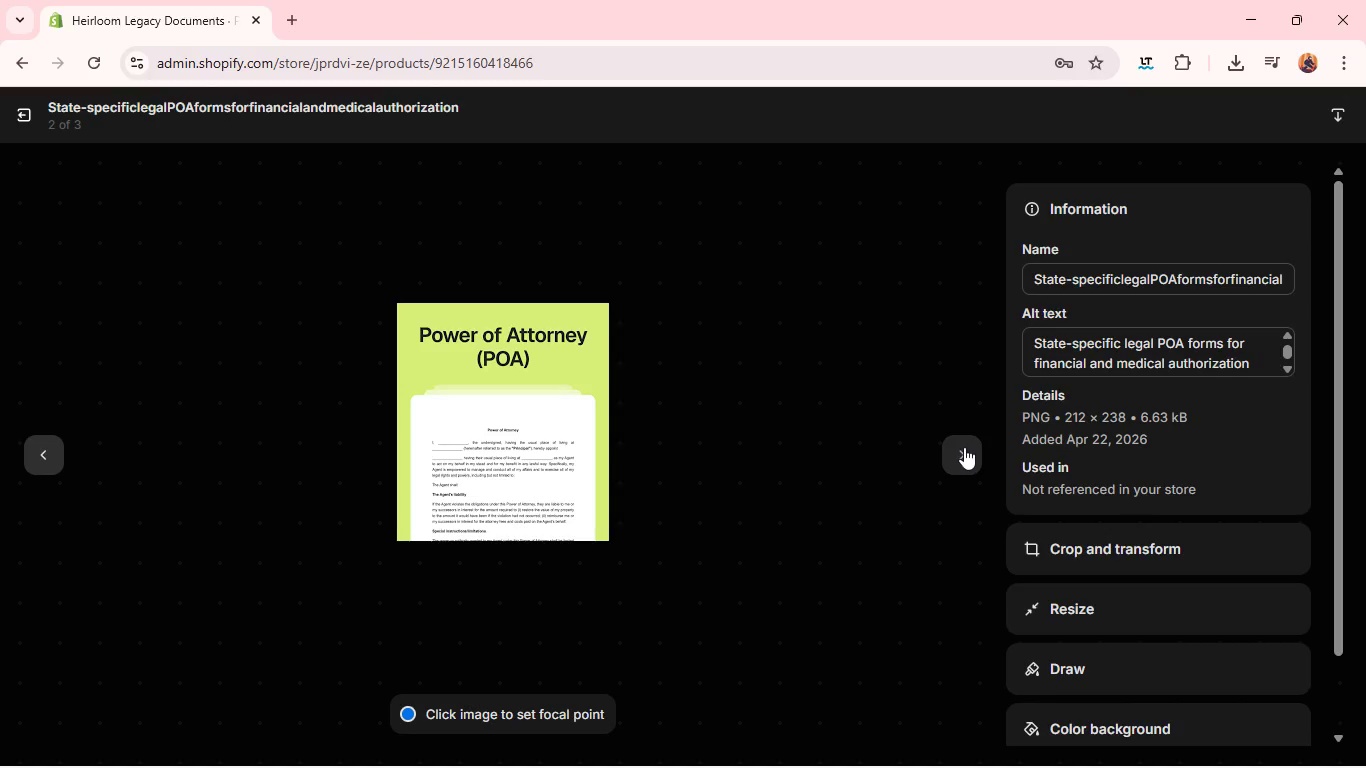 
wait(5.25)
 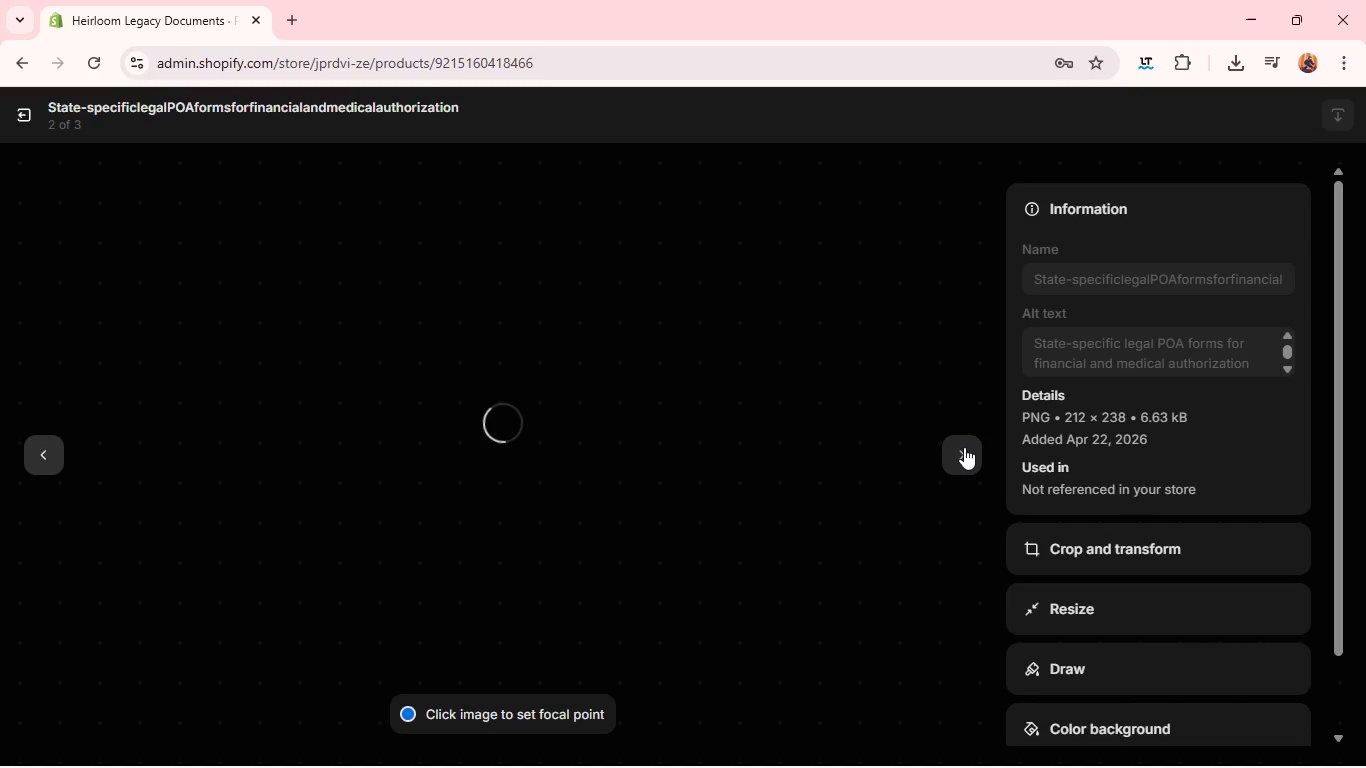 
left_click([1067, 532])
 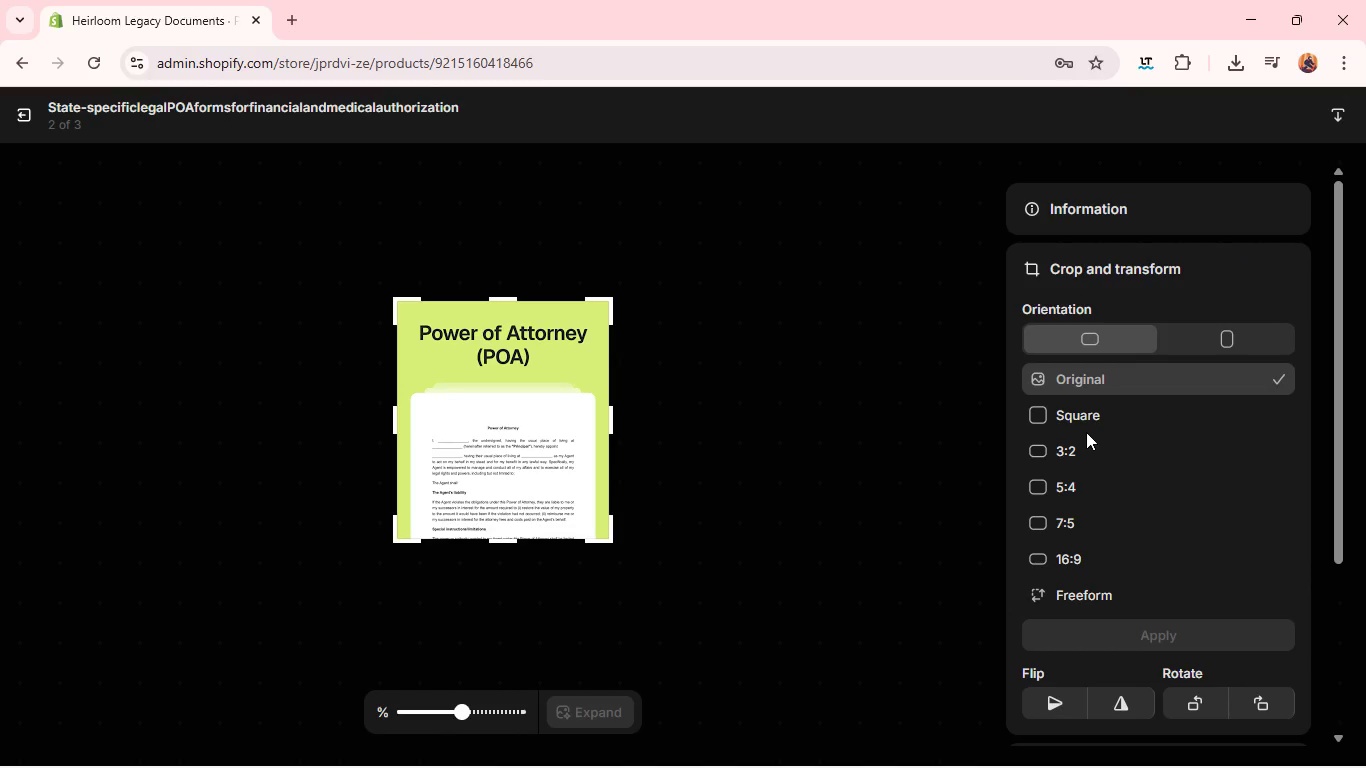 
left_click([1091, 420])
 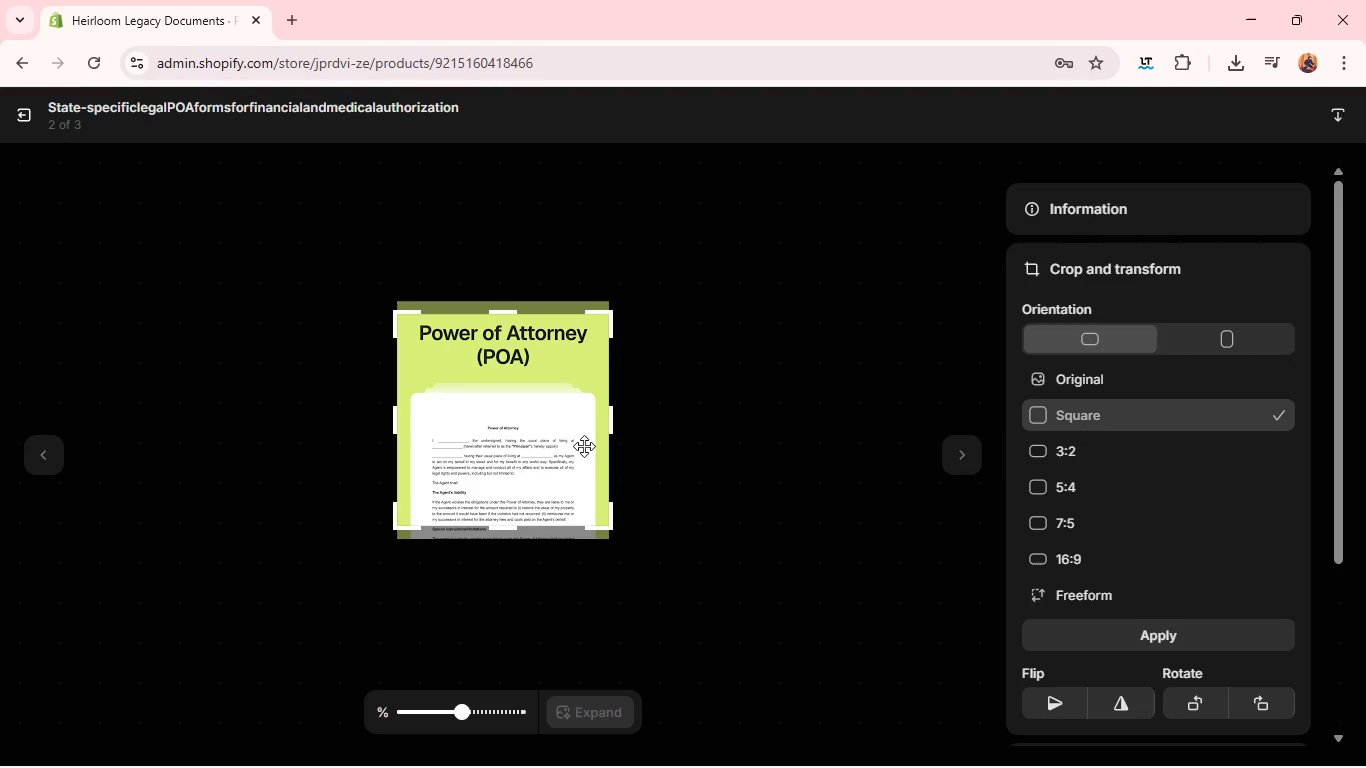 
left_click_drag(start_coordinate=[465, 428], to_coordinate=[472, 438])
 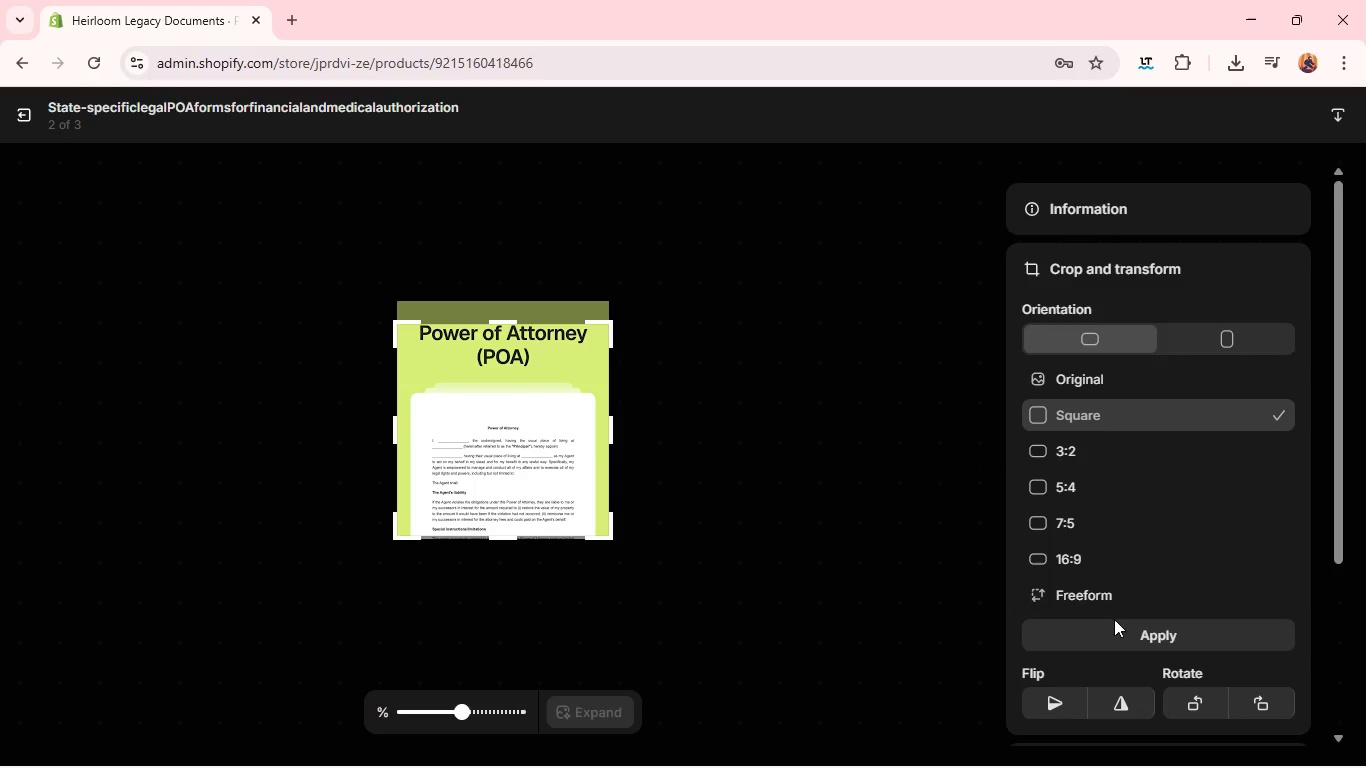 
left_click([1108, 639])
 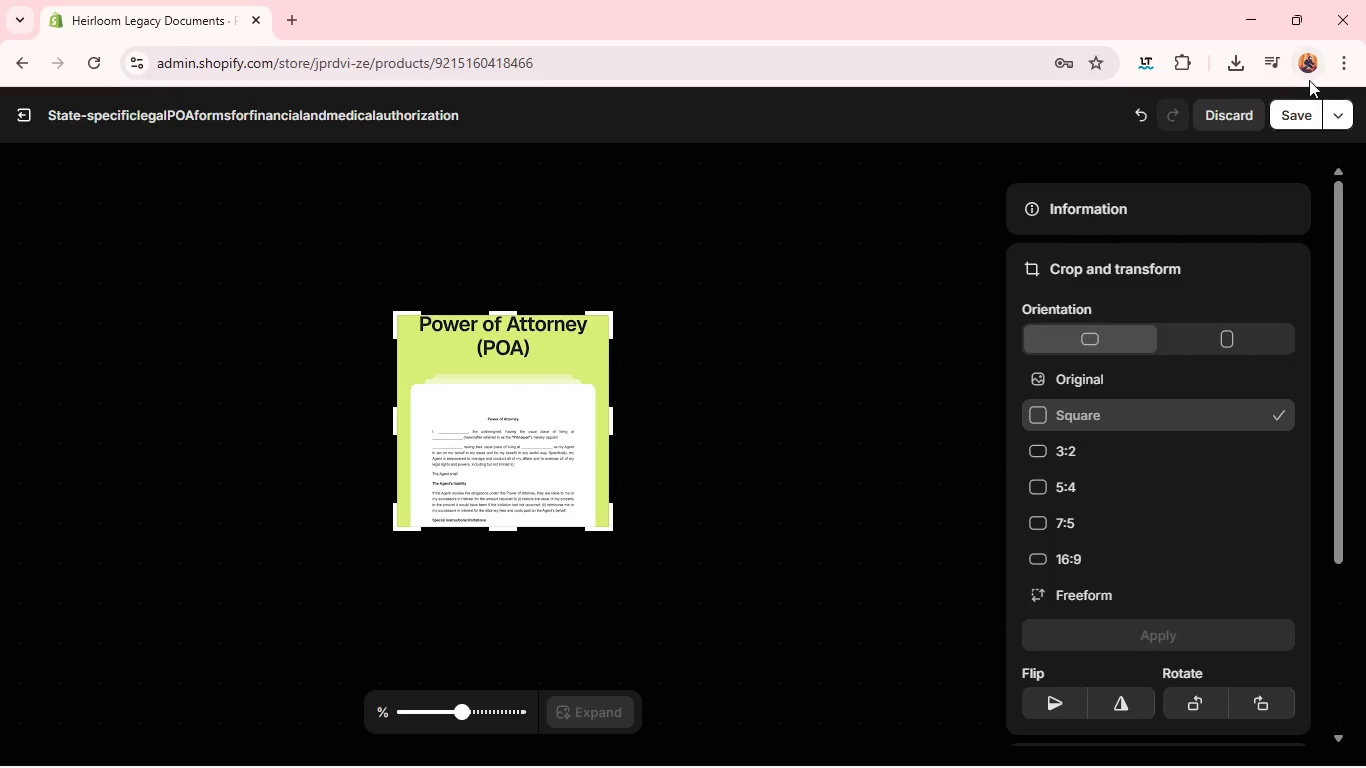 
left_click([1301, 102])
 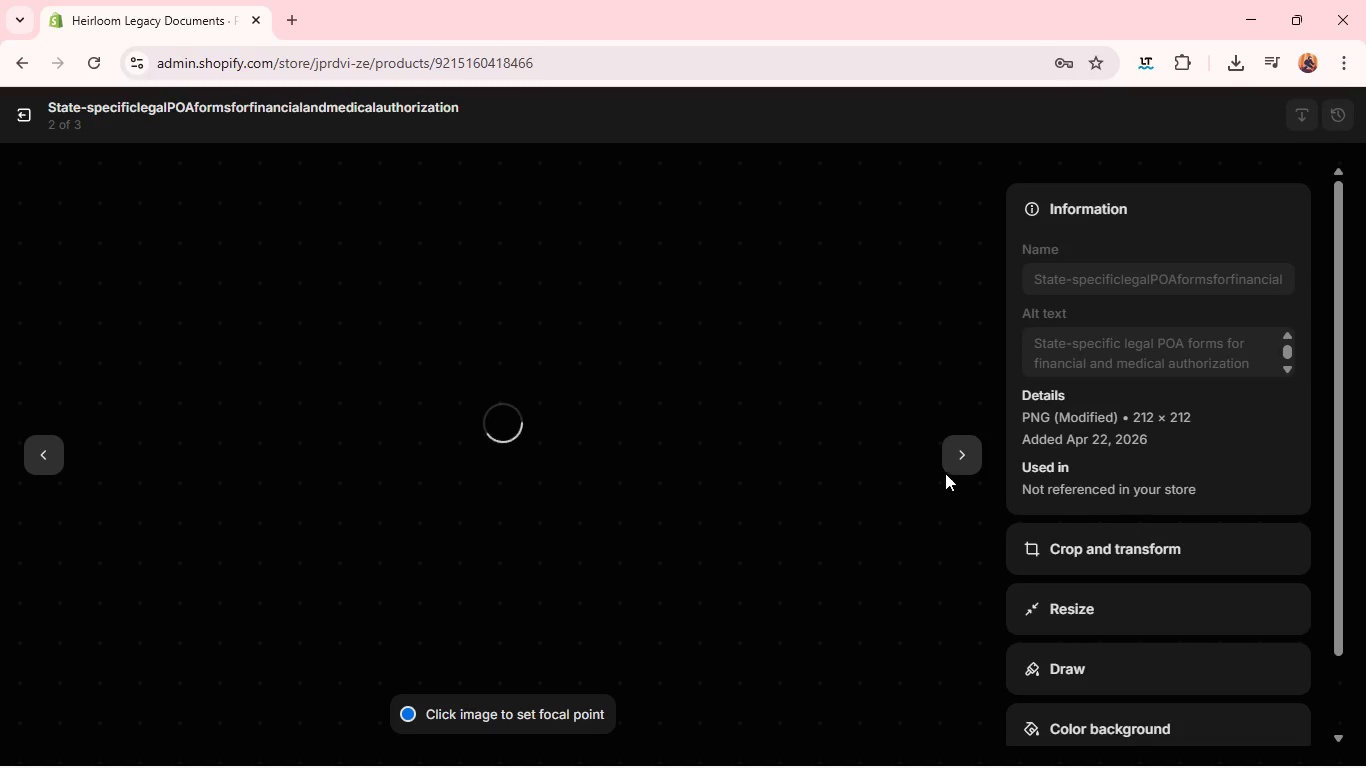 
wait(7.64)
 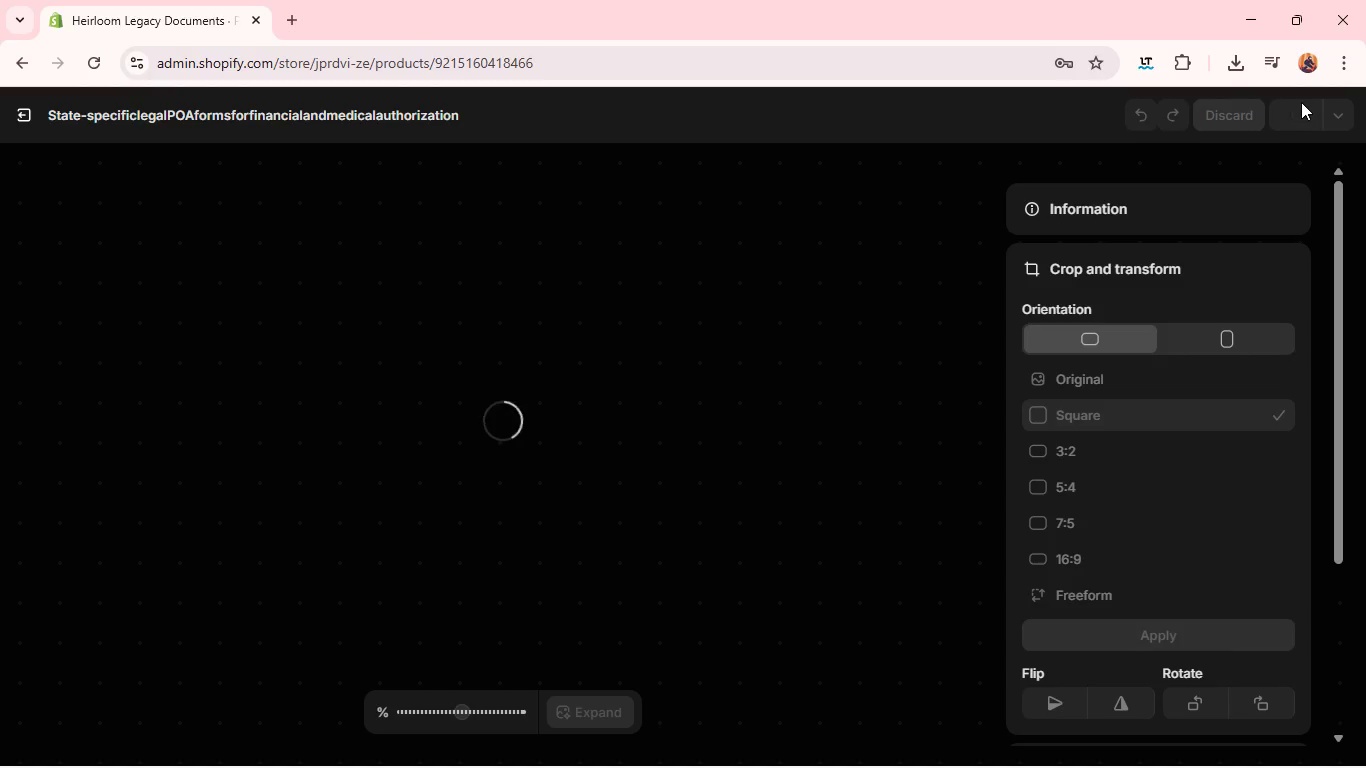 
left_click([958, 457])
 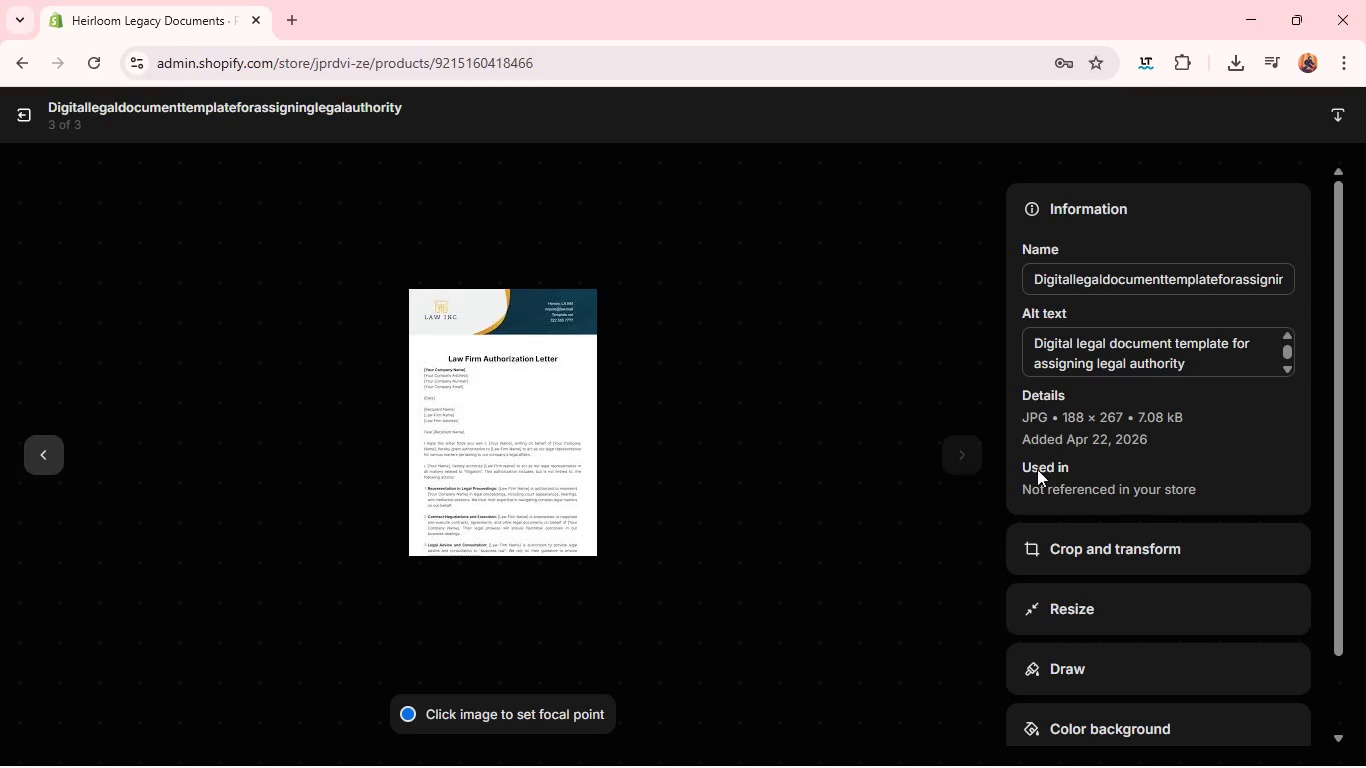 
left_click([1082, 542])
 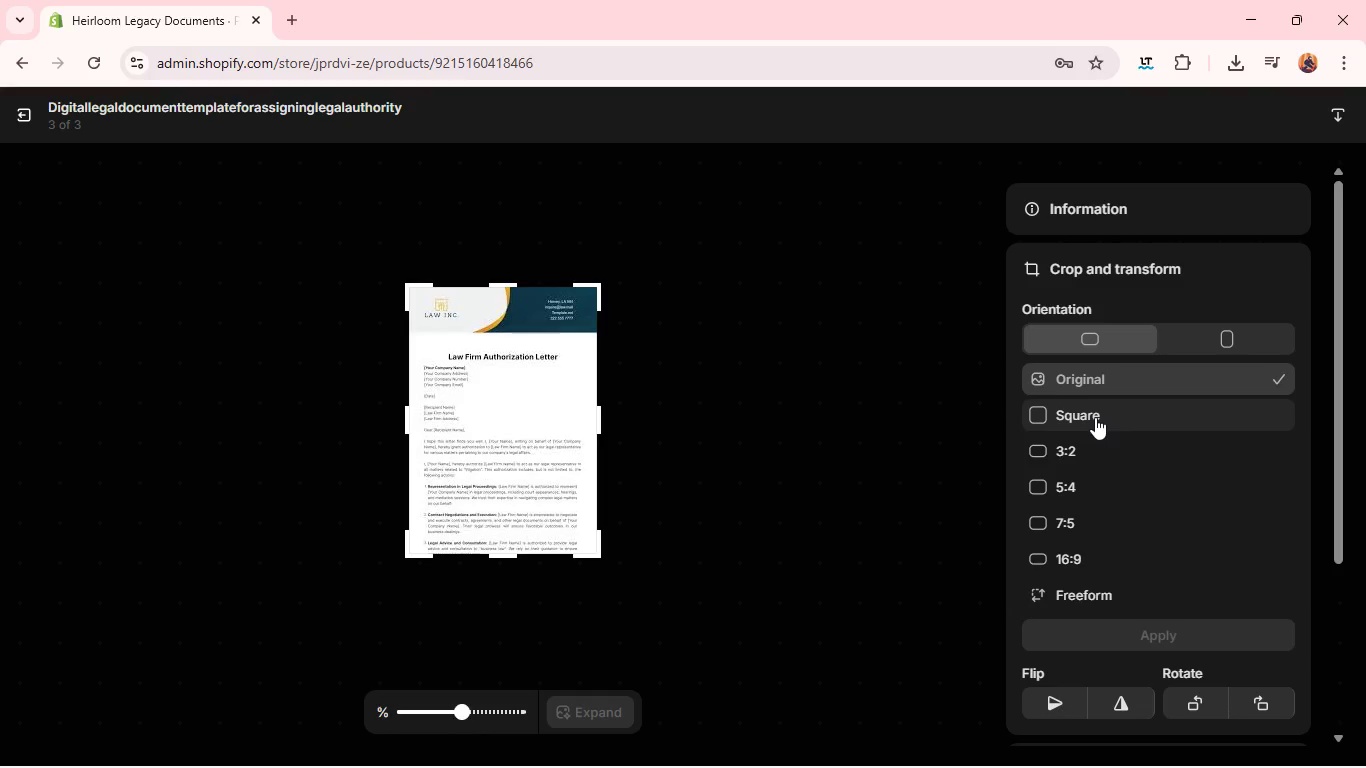 
left_click([1094, 417])
 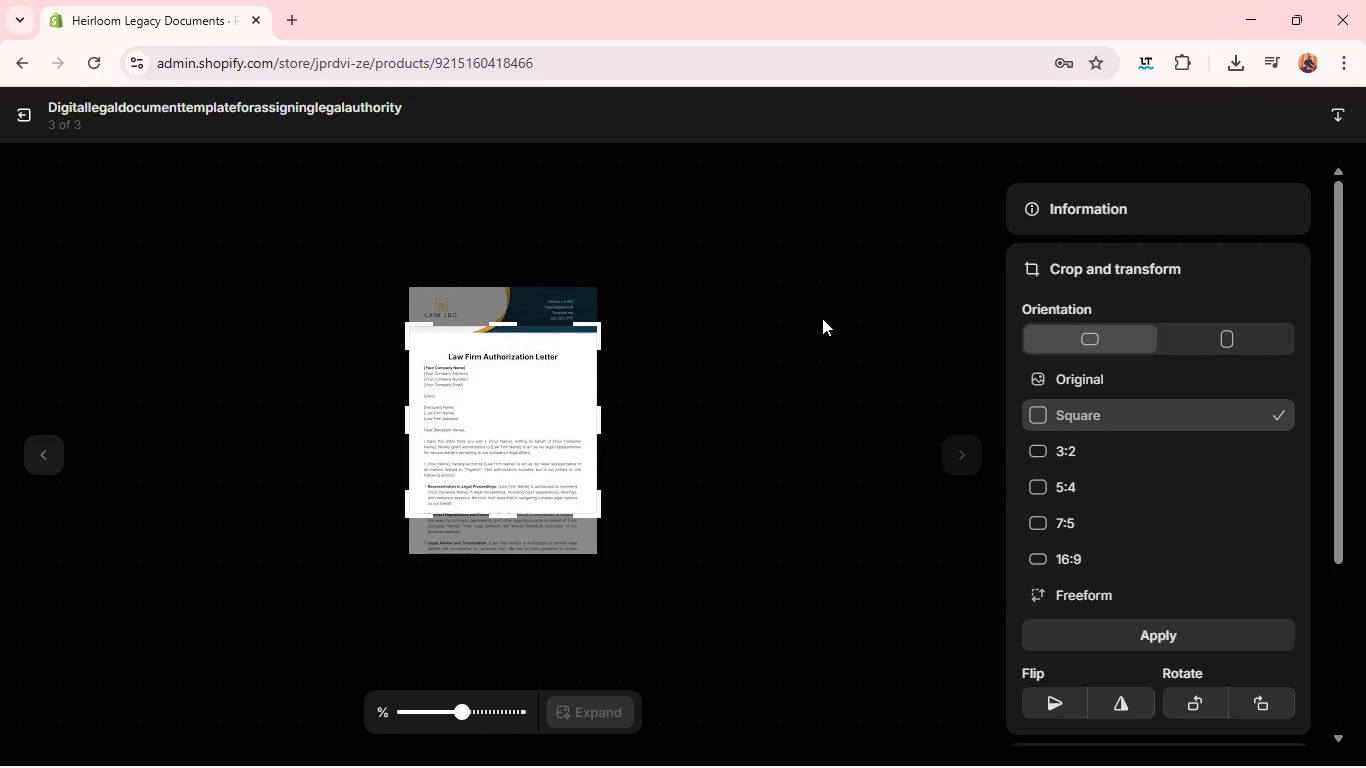 
left_click_drag(start_coordinate=[513, 412], to_coordinate=[518, 370])
 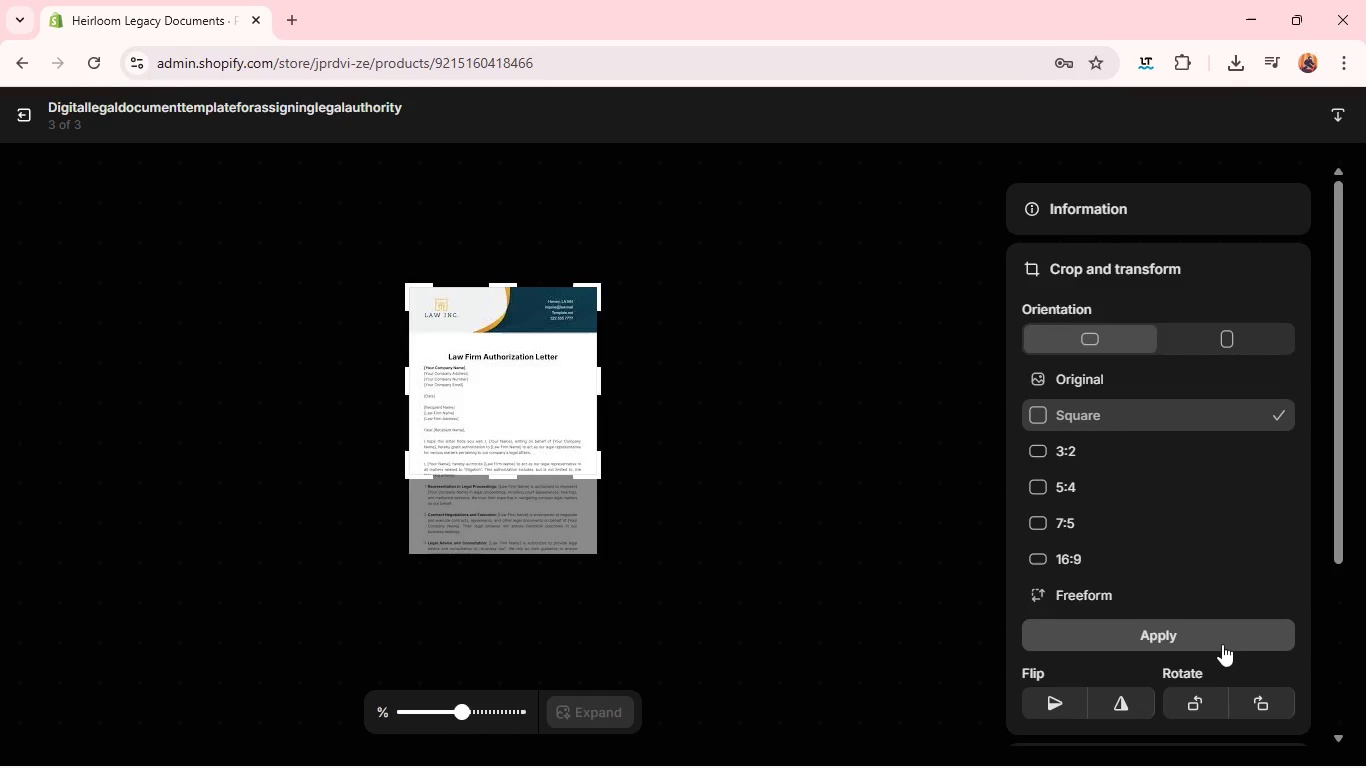 
left_click([1219, 640])
 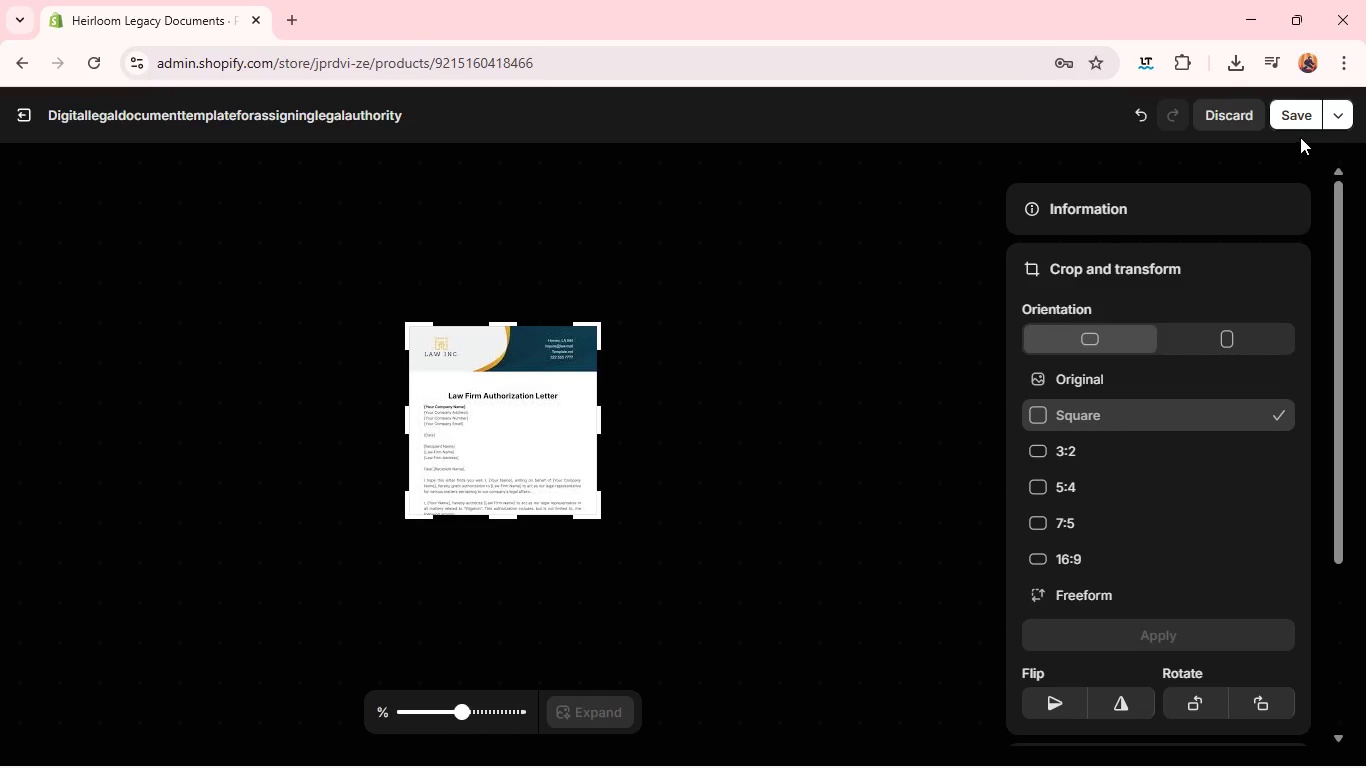 
left_click([1301, 118])
 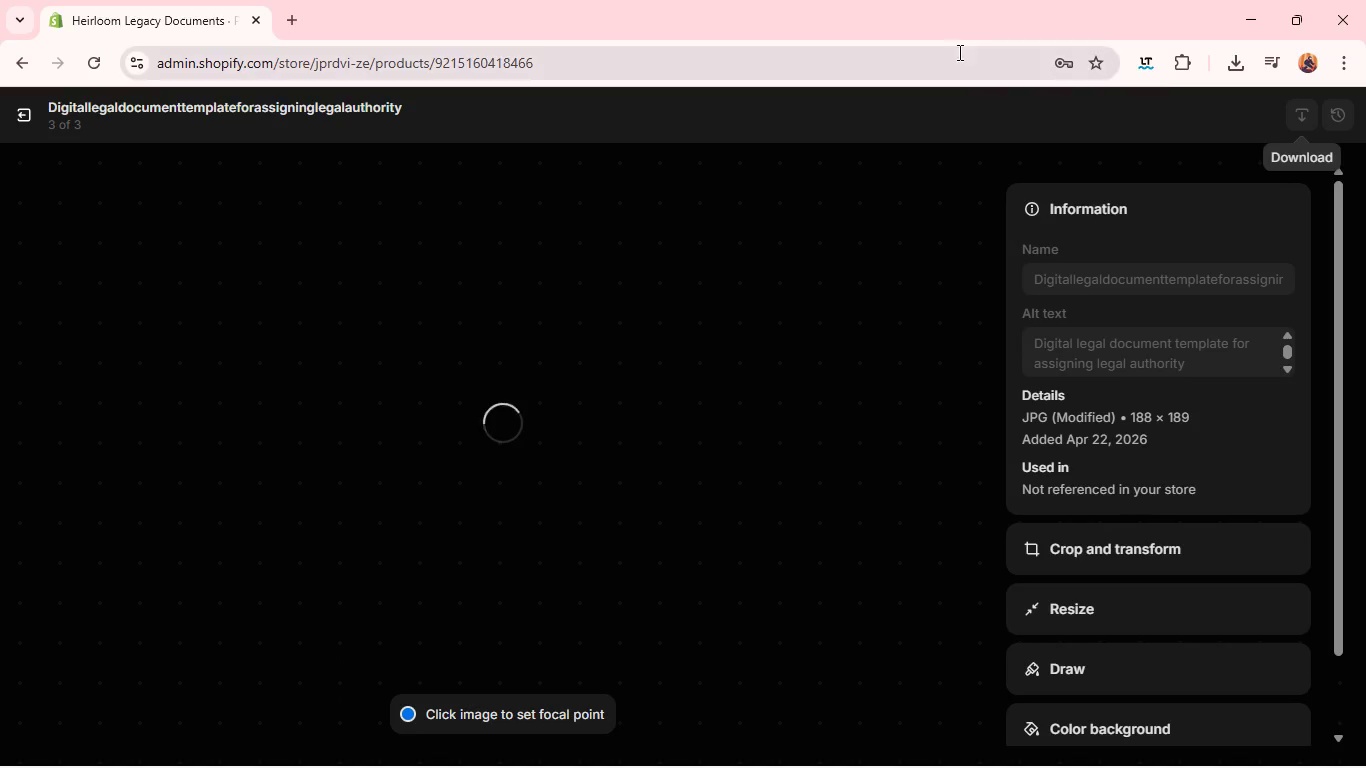 
wait(11.91)
 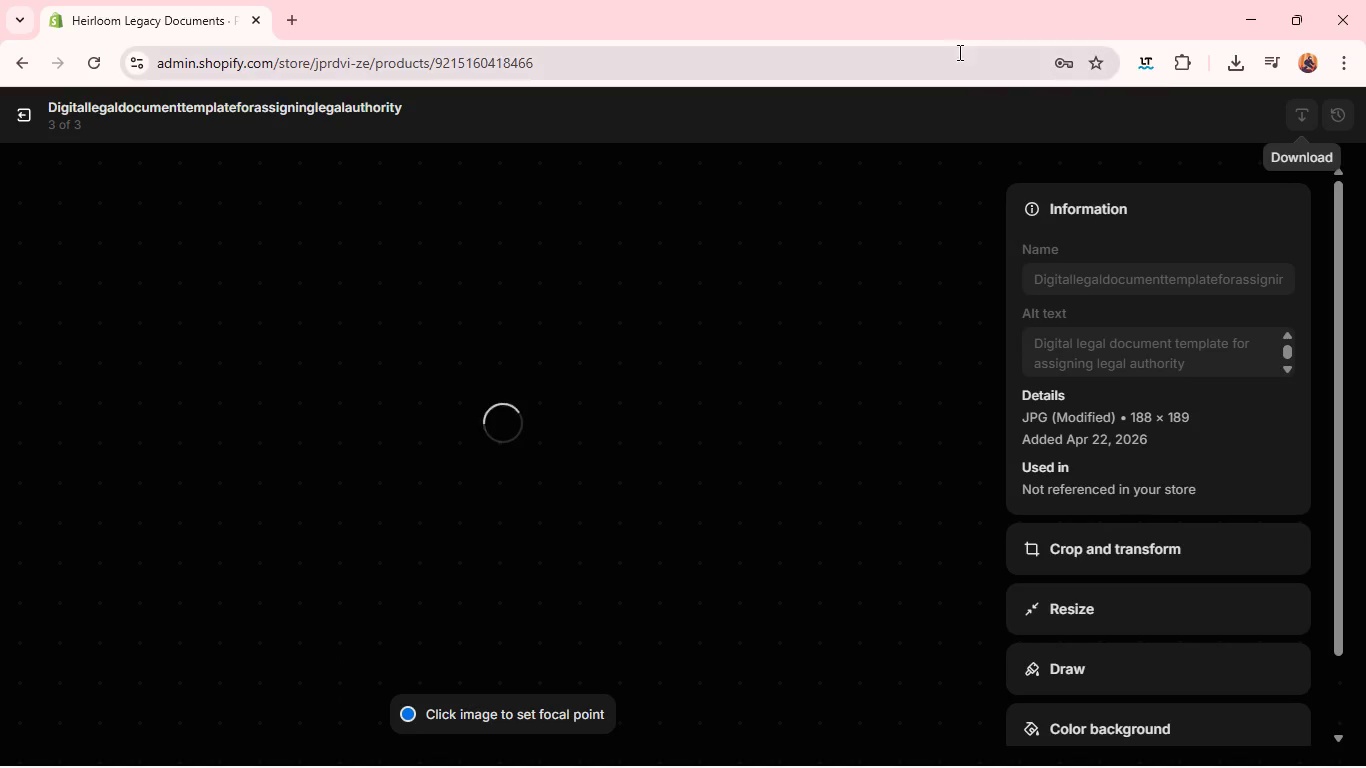 
left_click([25, 111])
 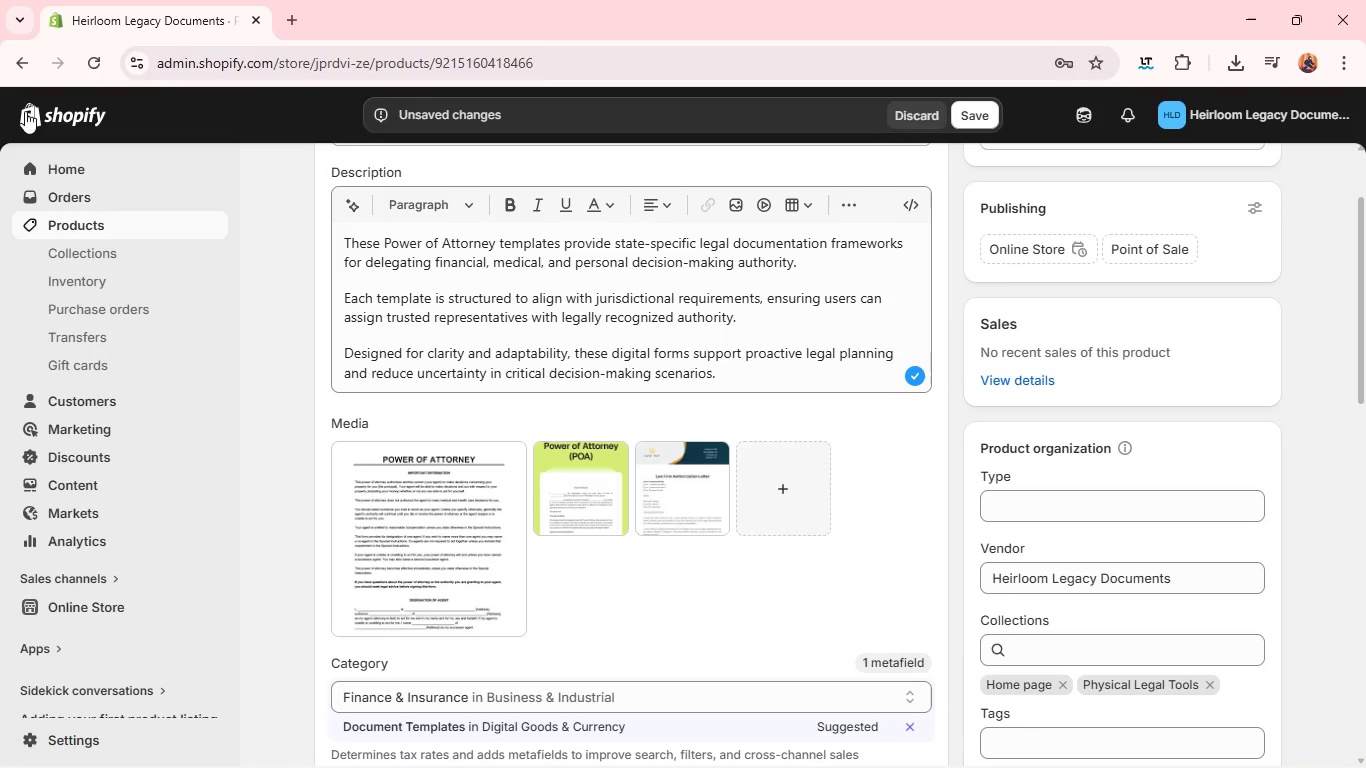 
wait(12.34)
 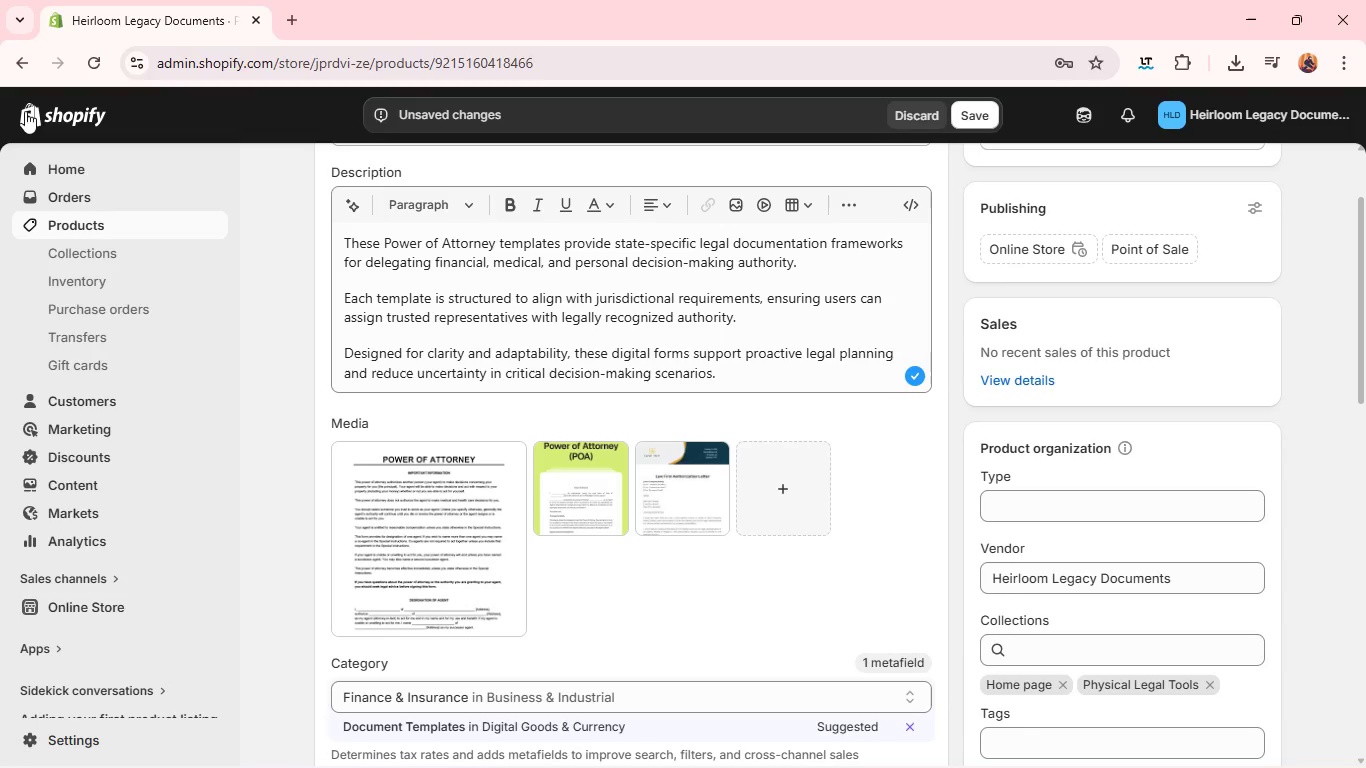 
mouse_move([519, 334])
 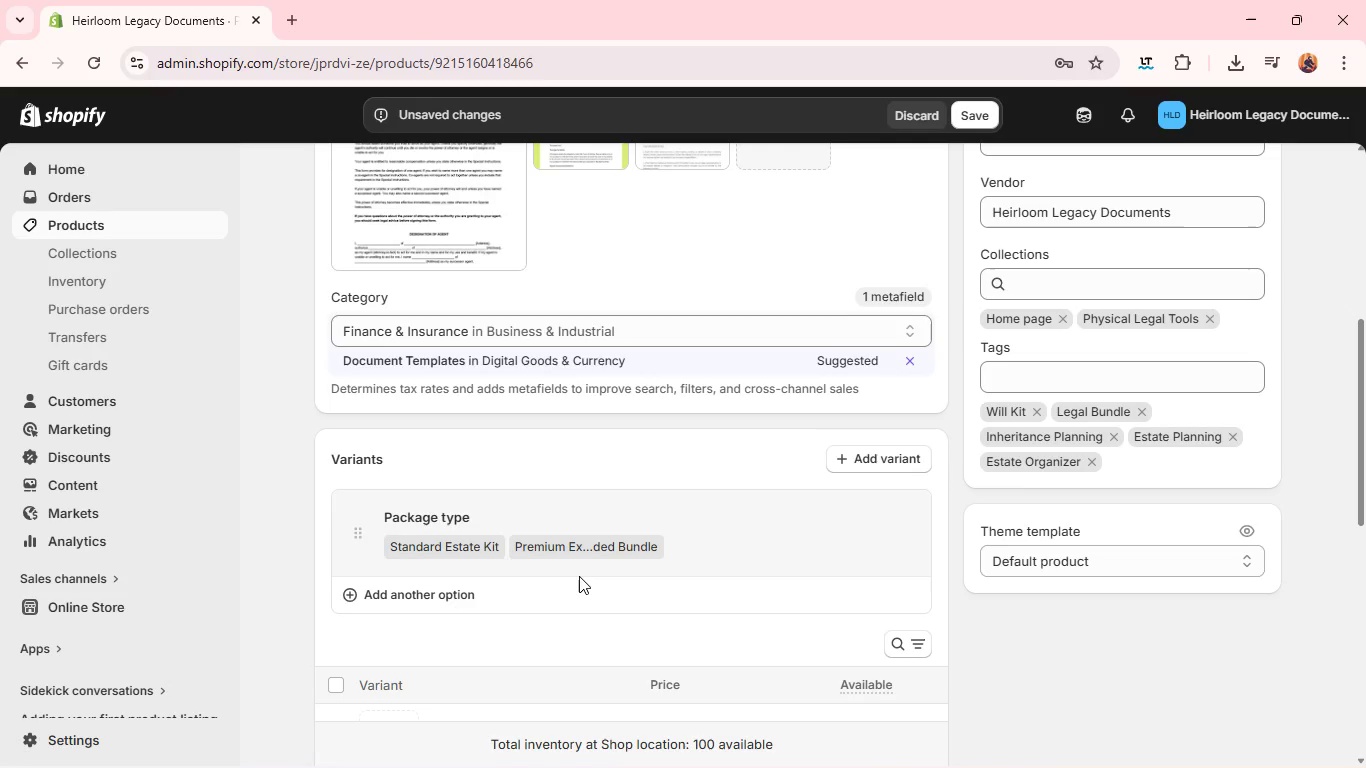 
wait(40.2)
 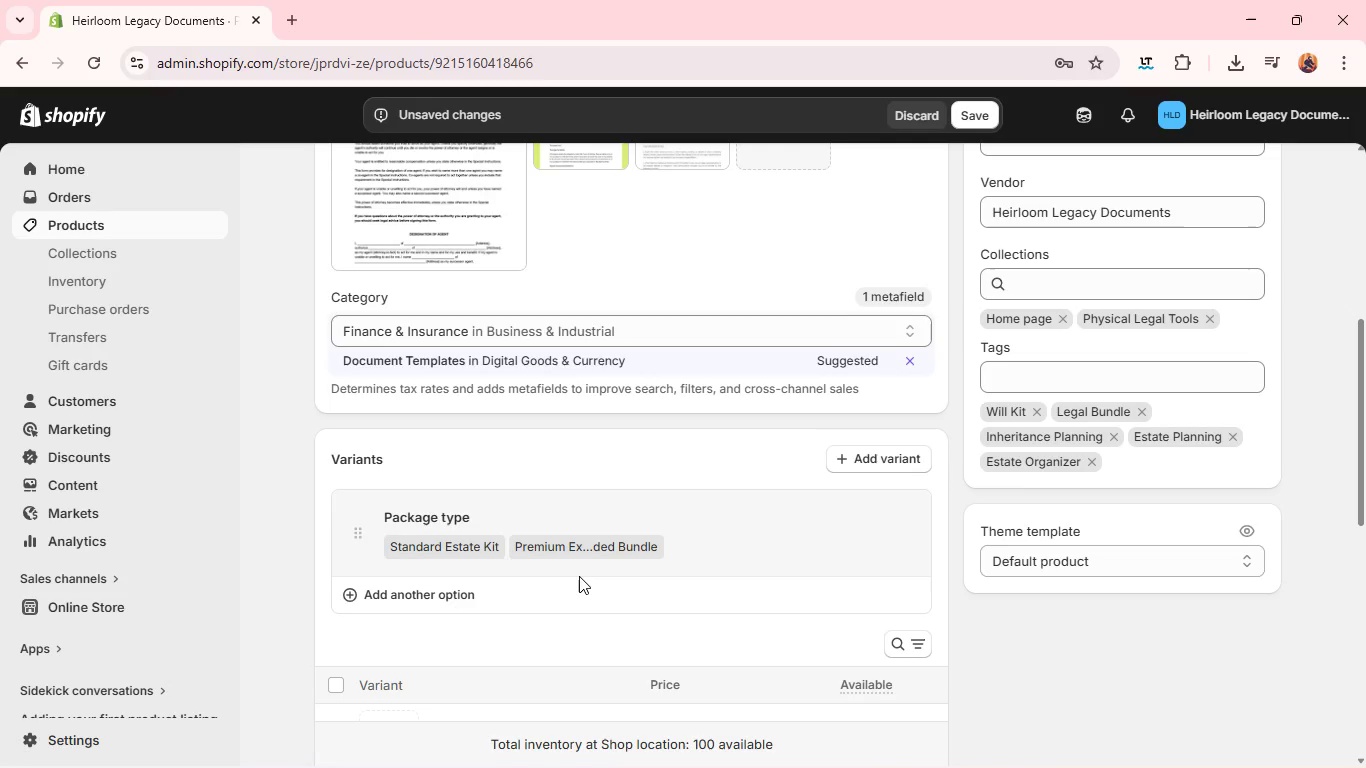 
left_click([533, 527])
 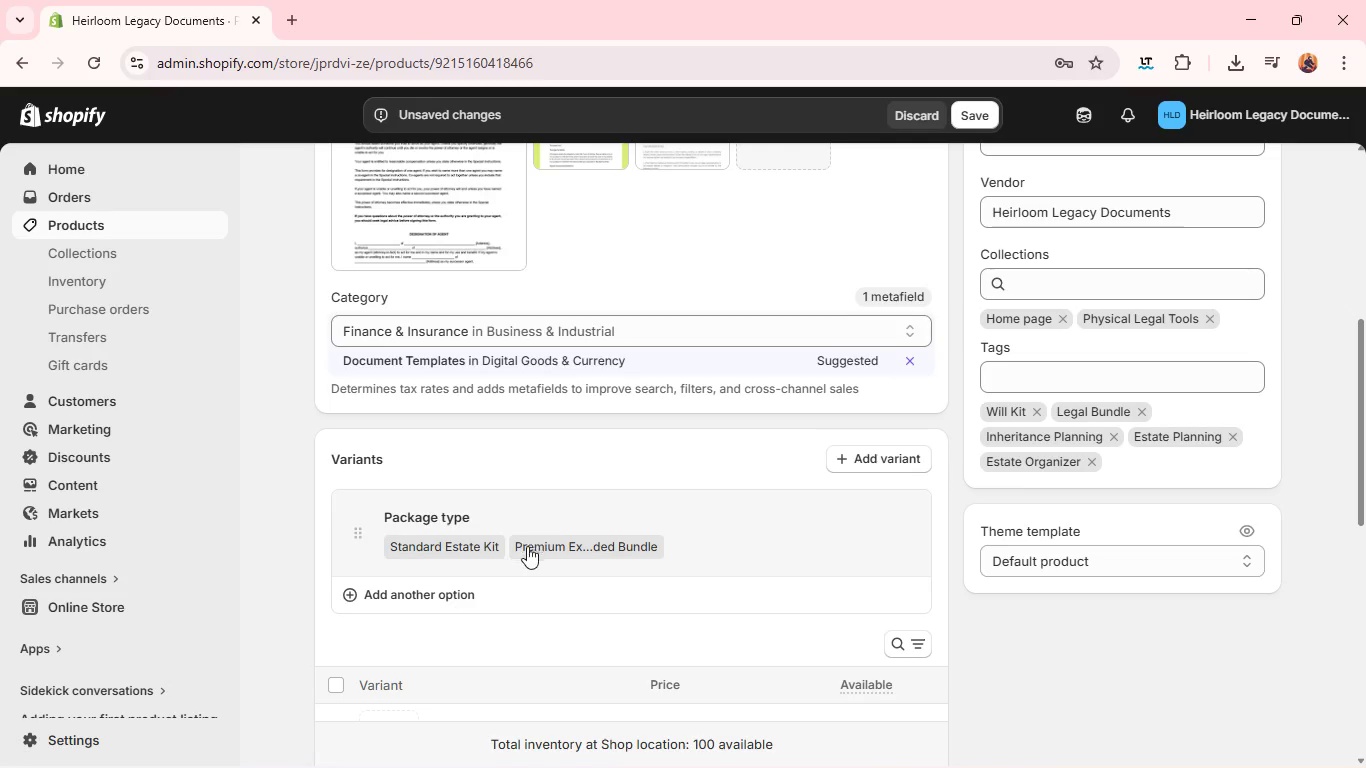 
left_click([527, 546])
 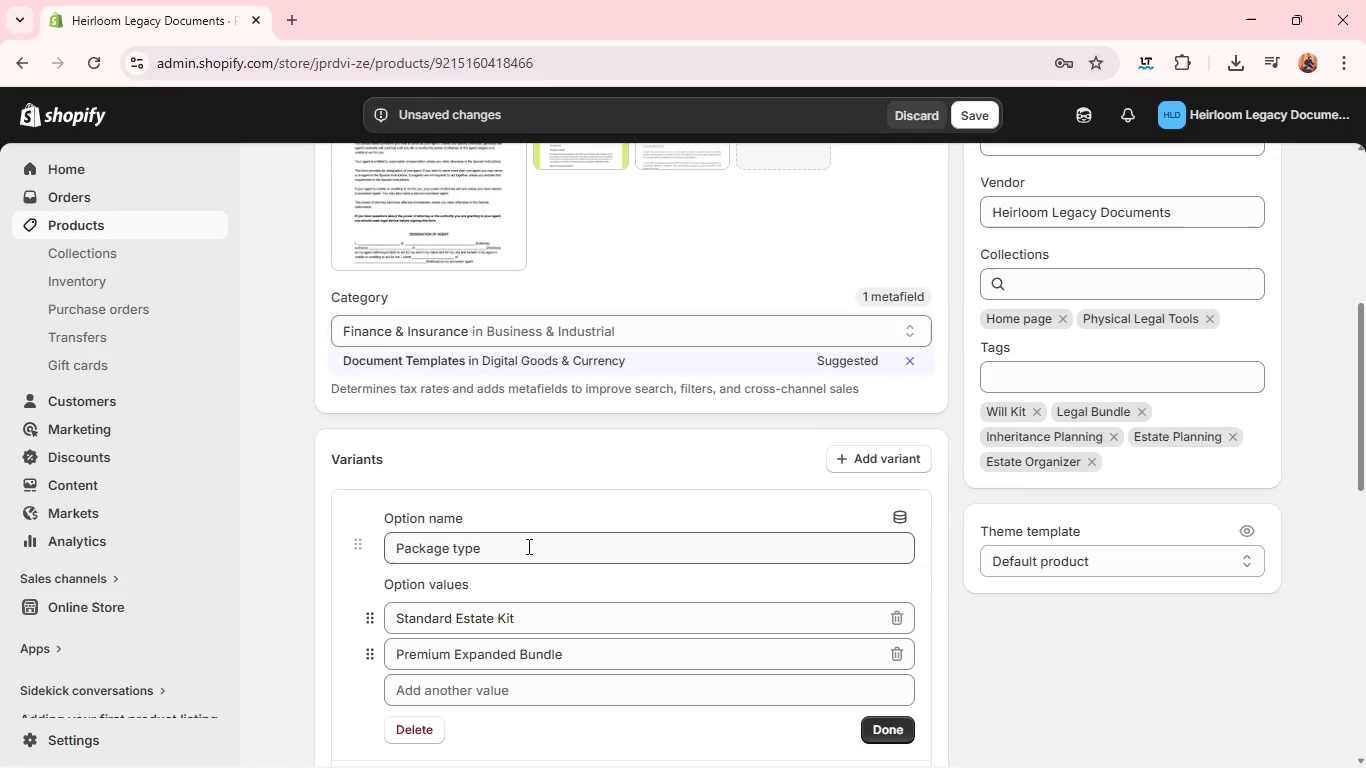 
wait(27.69)
 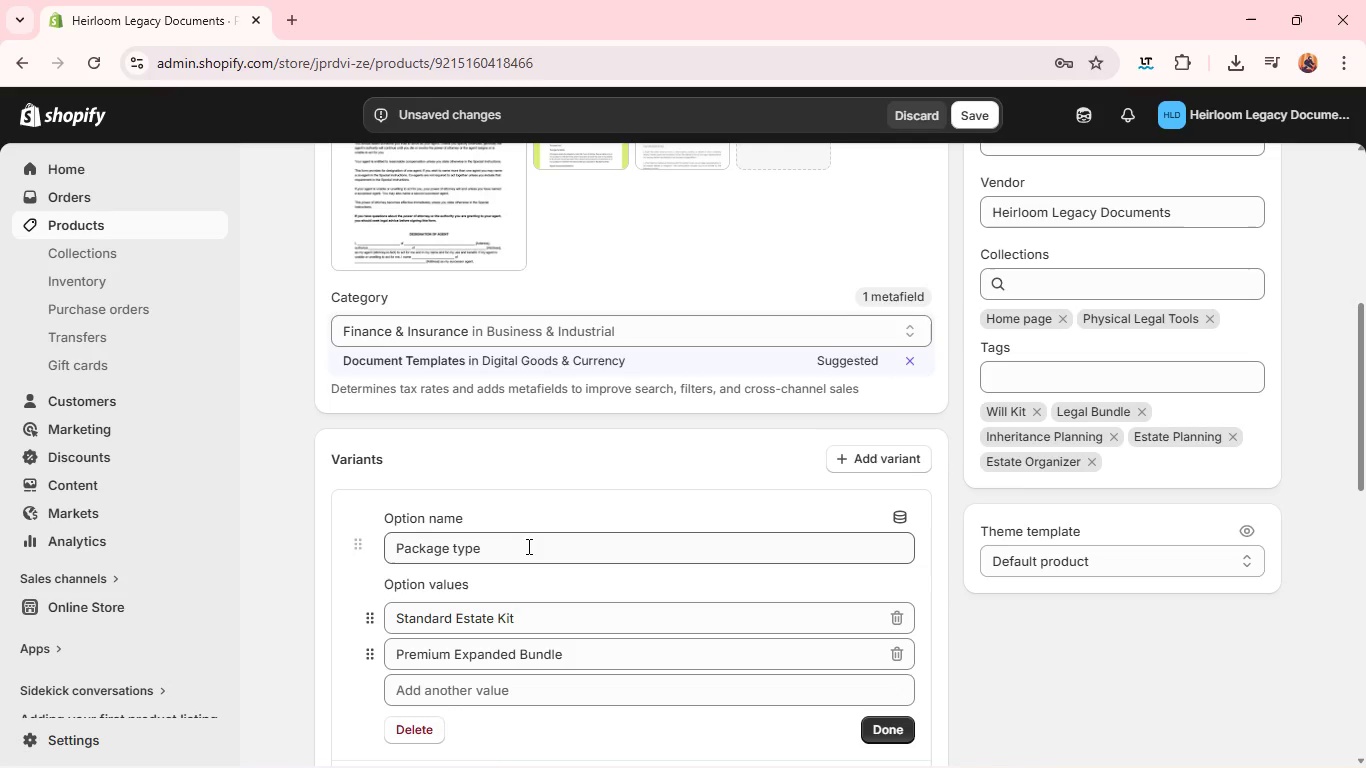 
double_click([452, 614])
 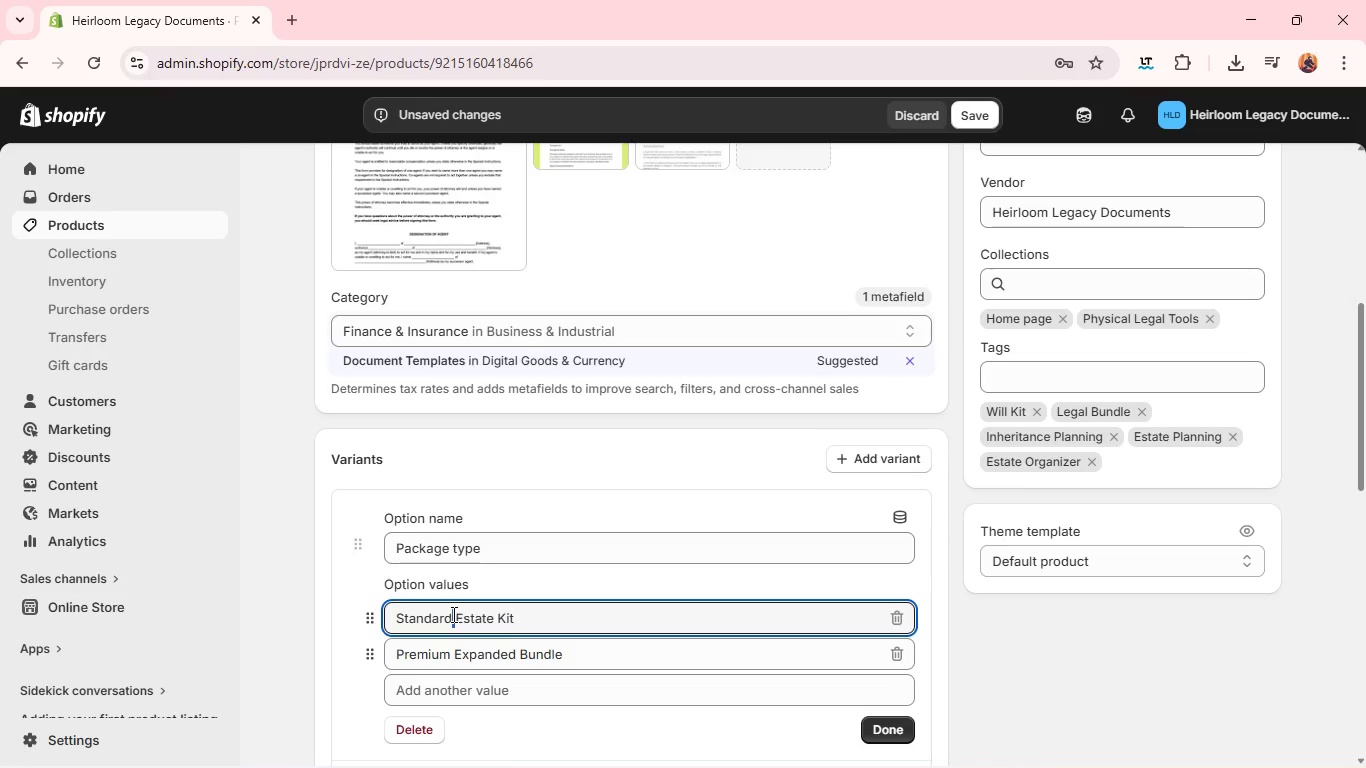 
triple_click([452, 614])
 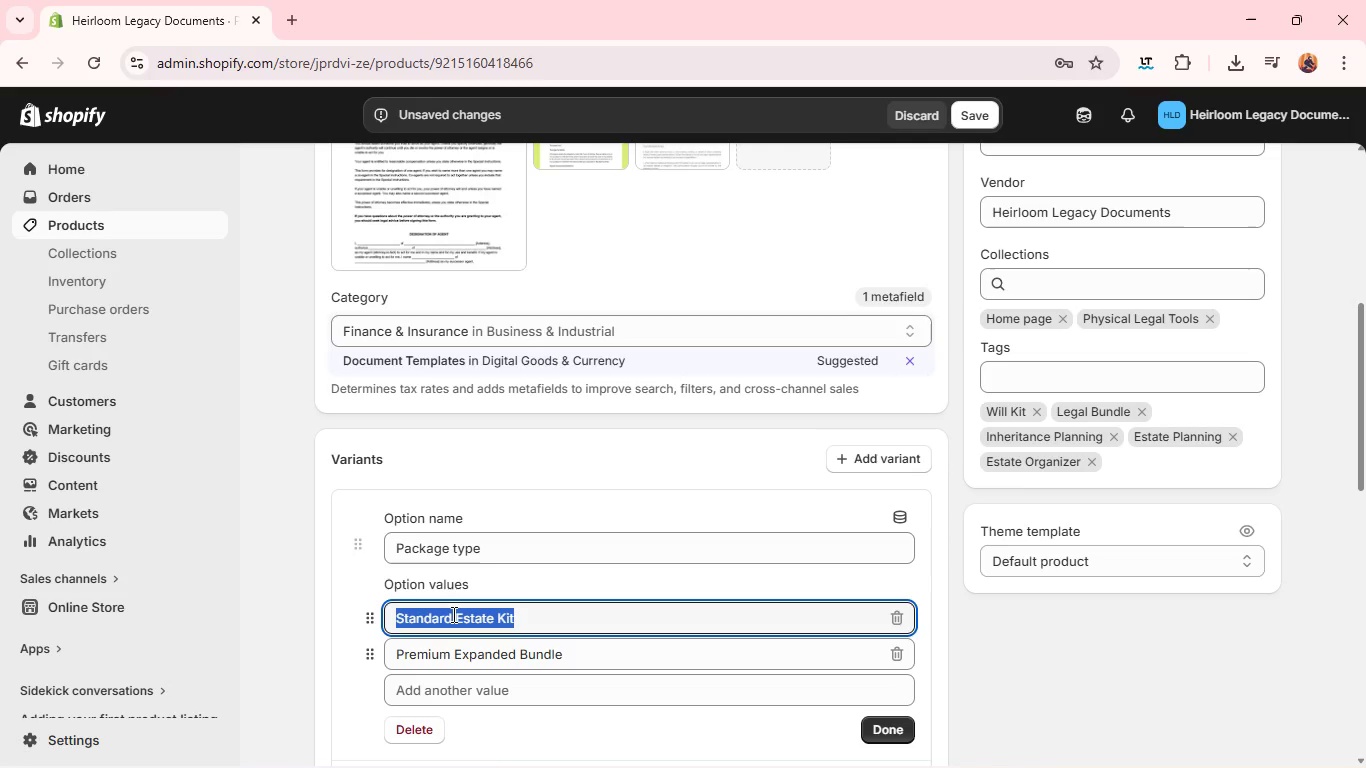 
triple_click([452, 614])
 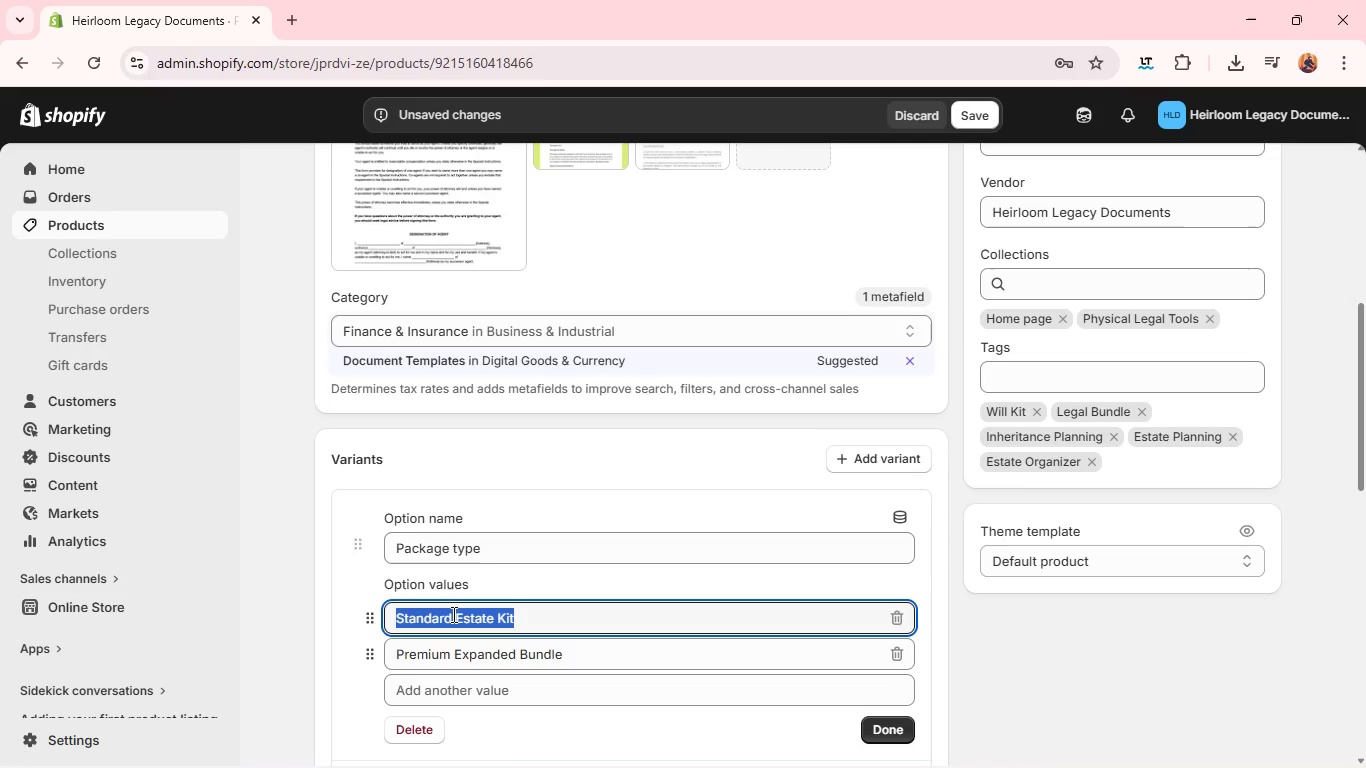 
wait(6.38)
 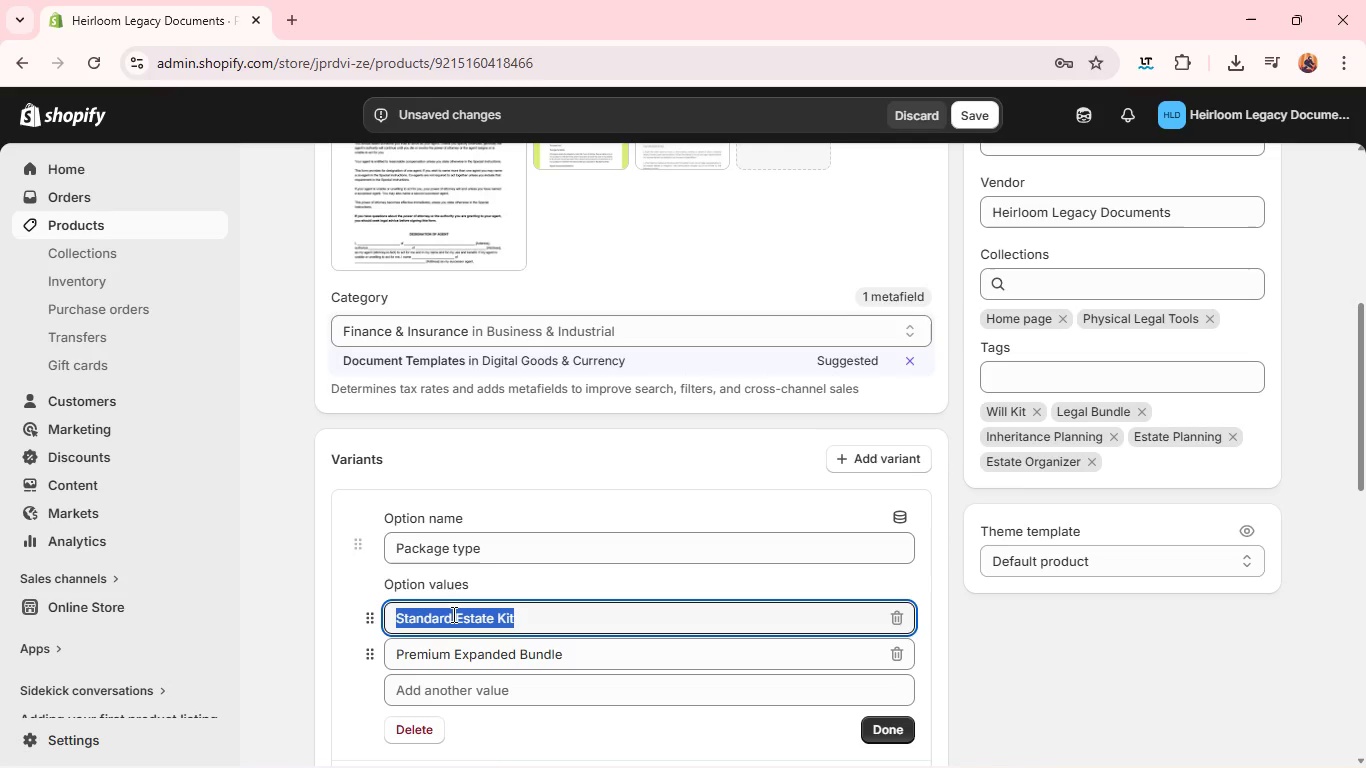 
key(Backspace)
 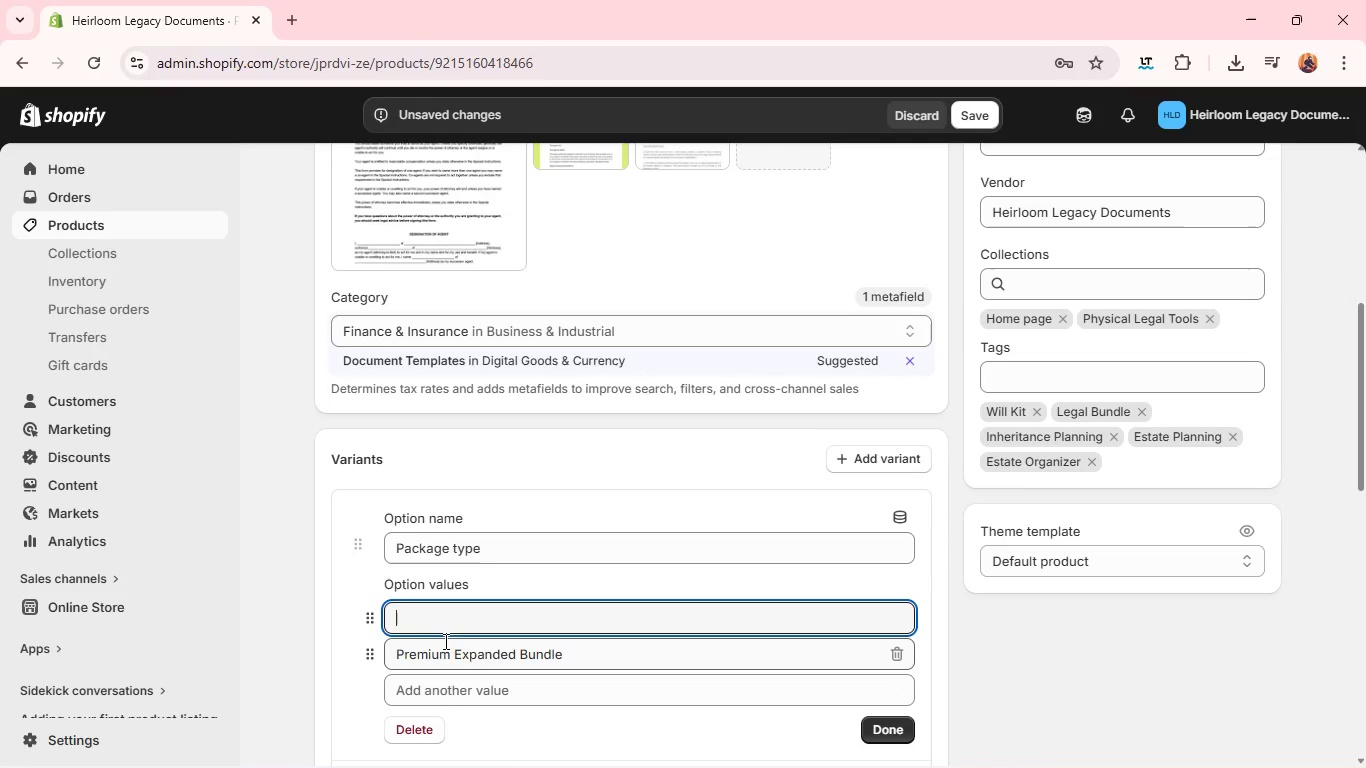 
double_click([444, 642])
 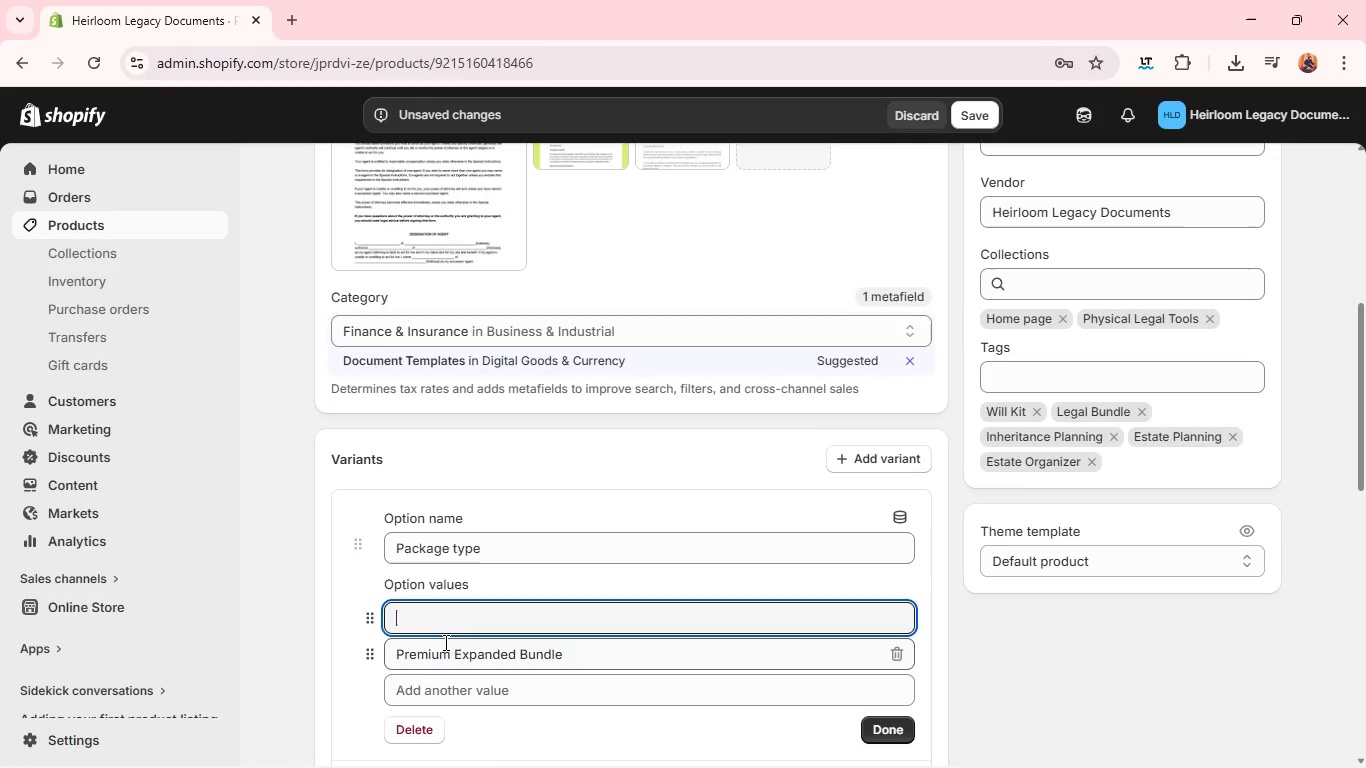 
triple_click([444, 642])
 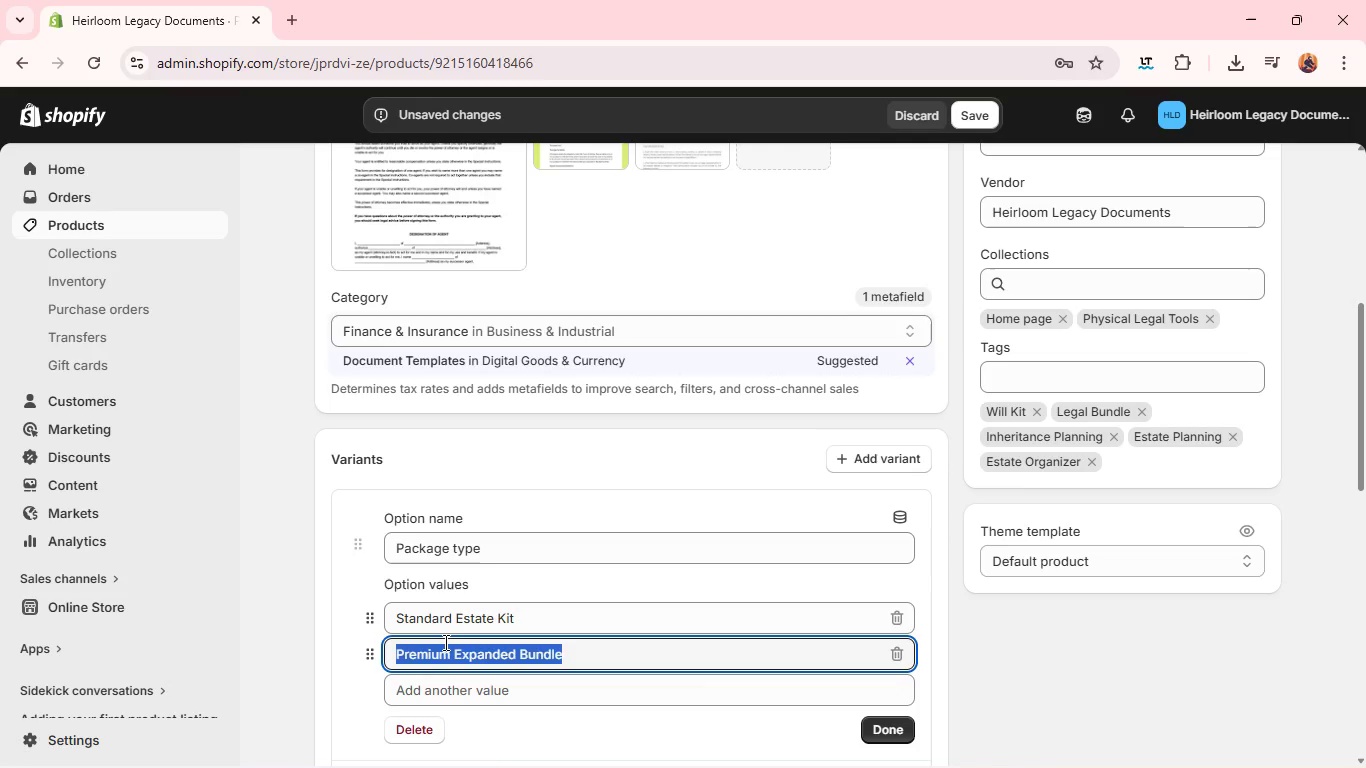 
key(Backspace)
 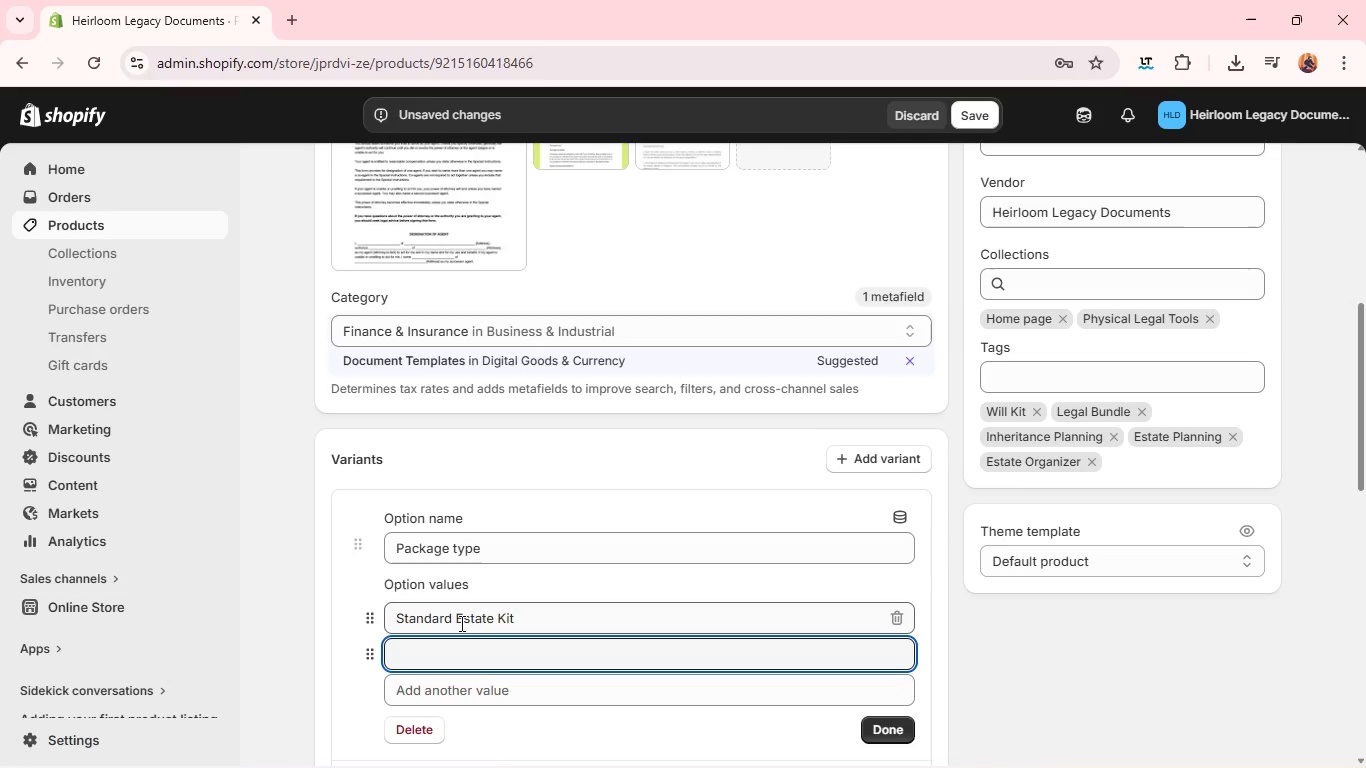 
double_click([460, 623])
 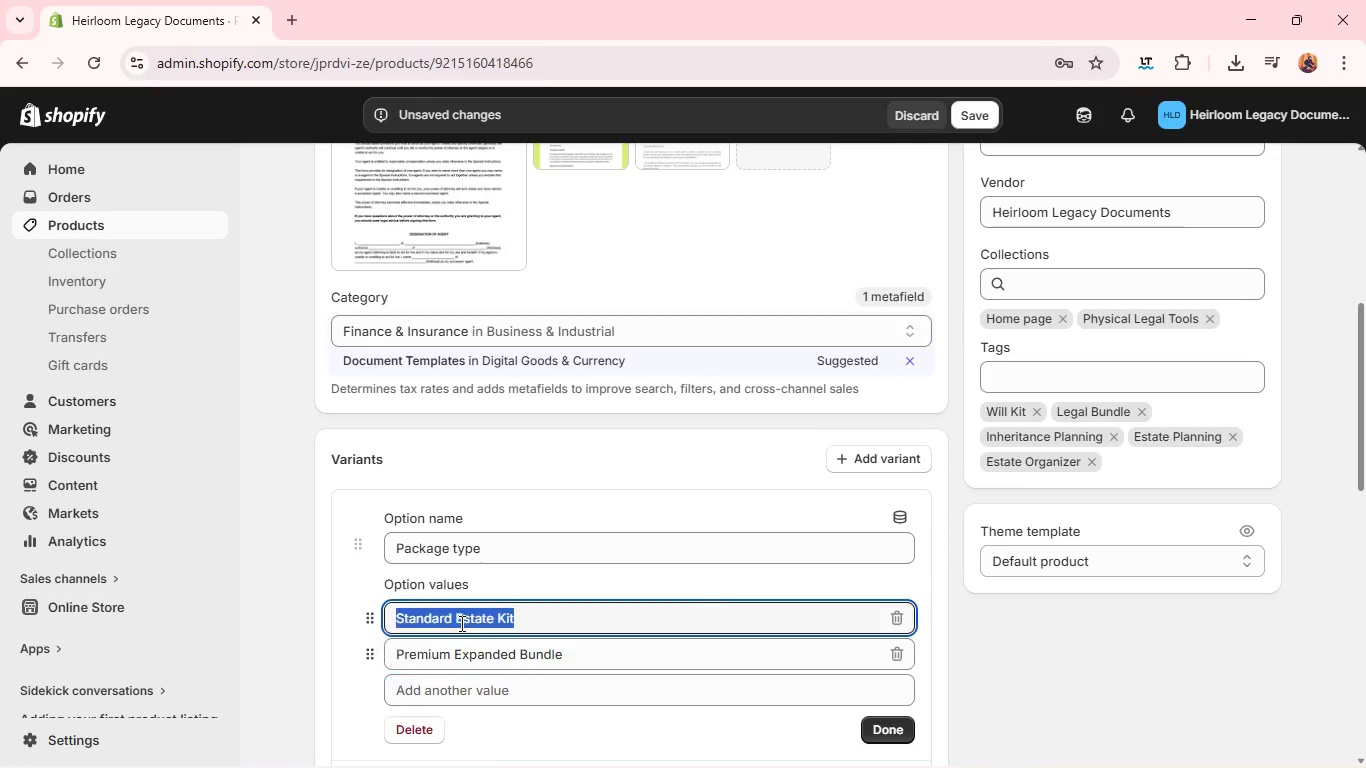 
triple_click([460, 623])
 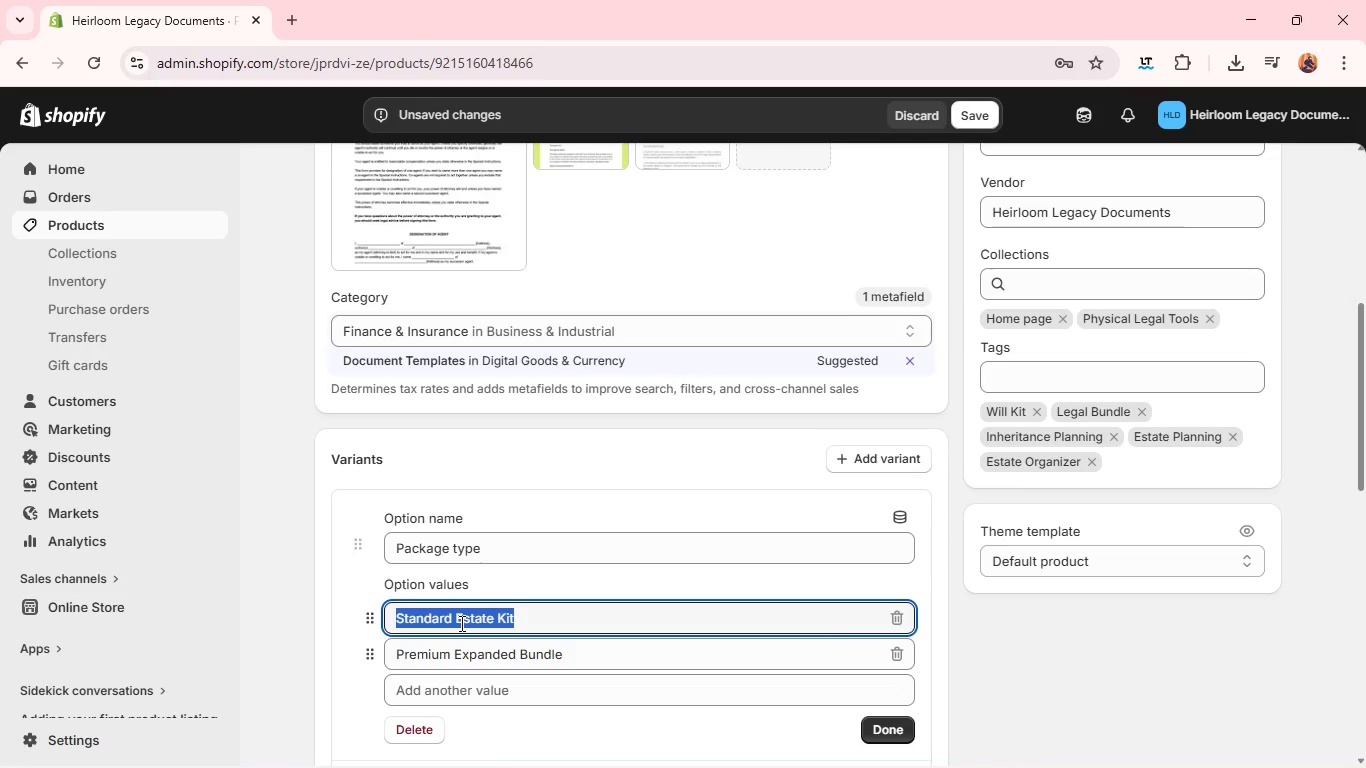 
triple_click([460, 623])
 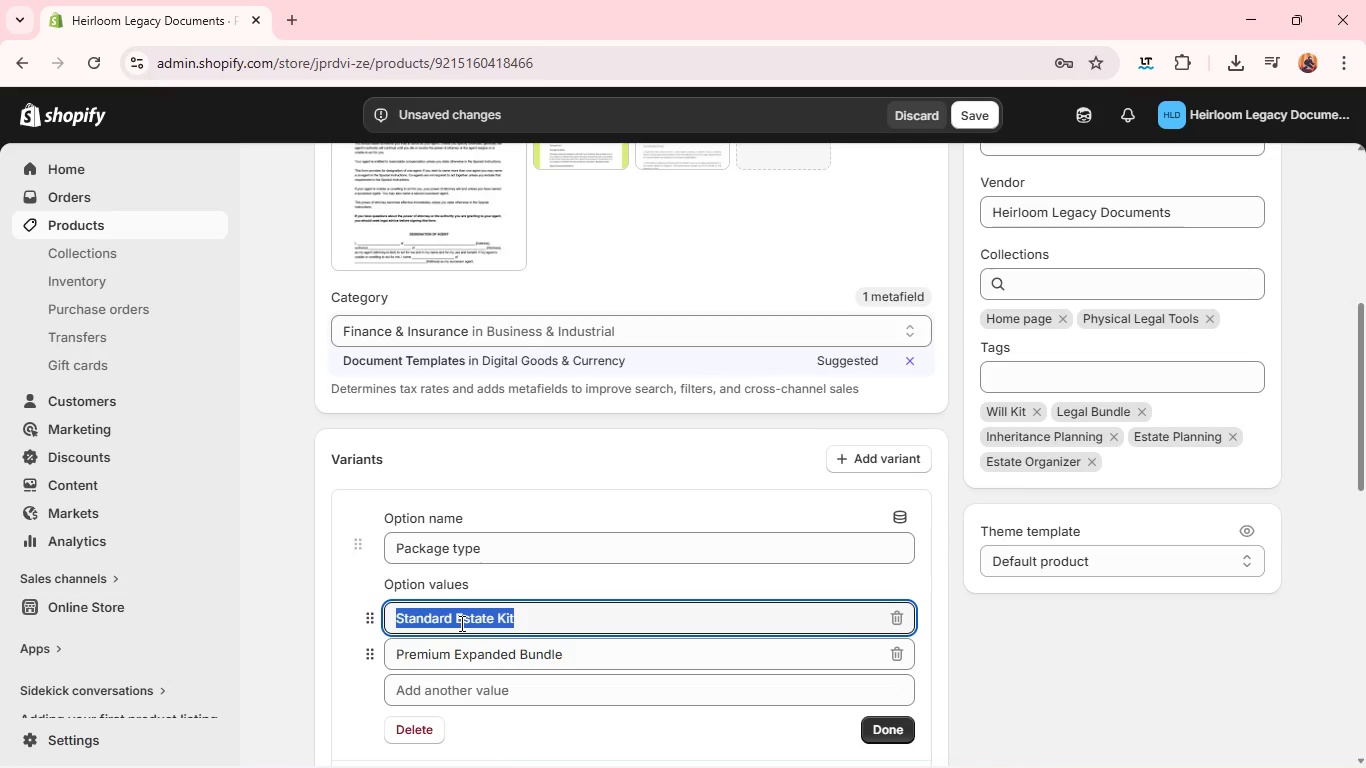 
type(California B)
key(Backspace)
type(Ver)
 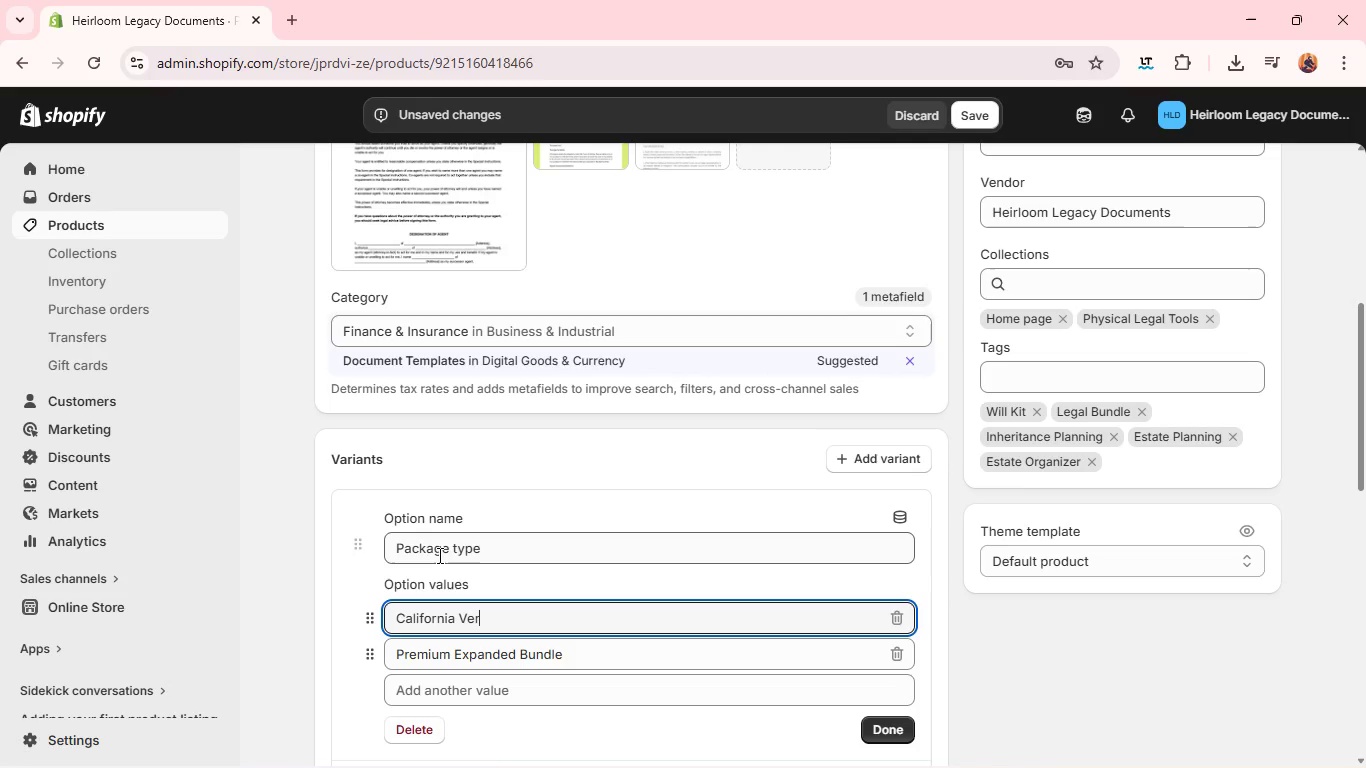 
wait(6.45)
 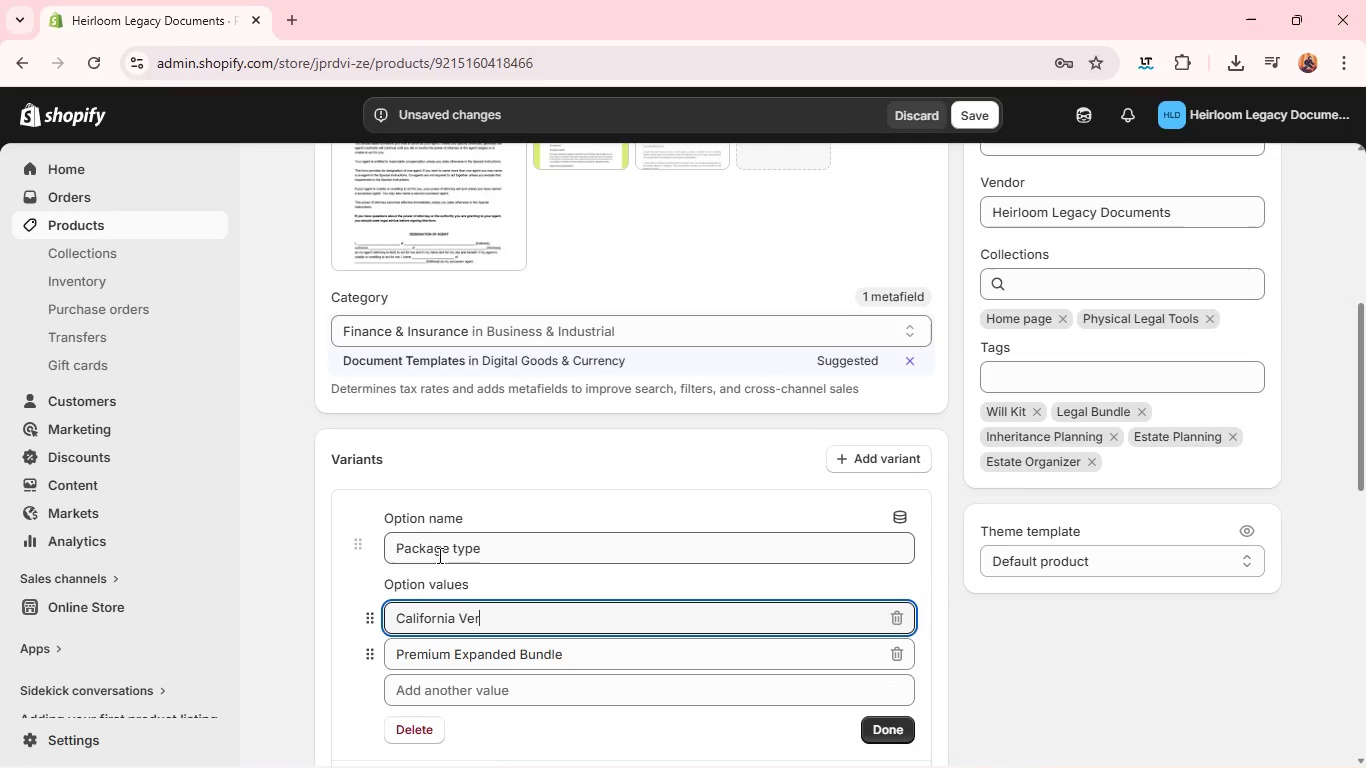 
type(sion)
 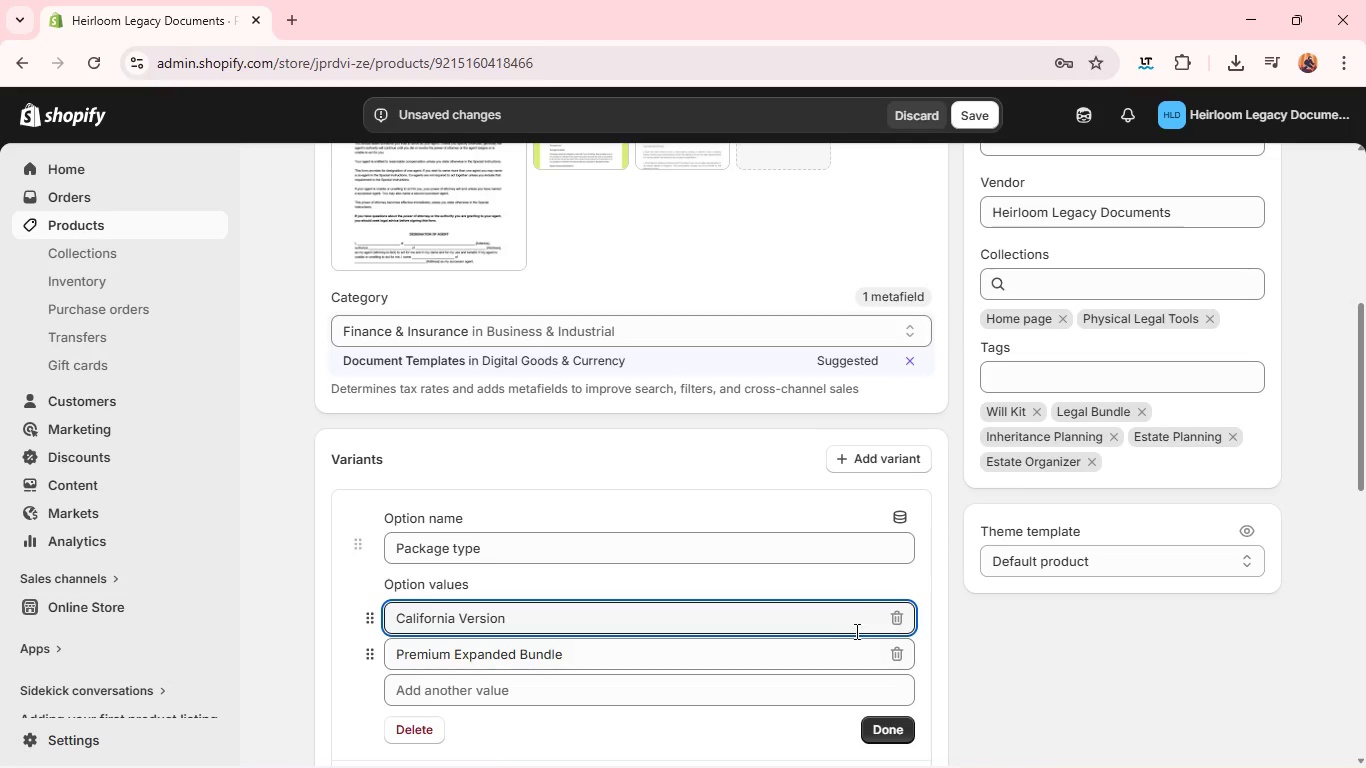 
left_click([895, 656])
 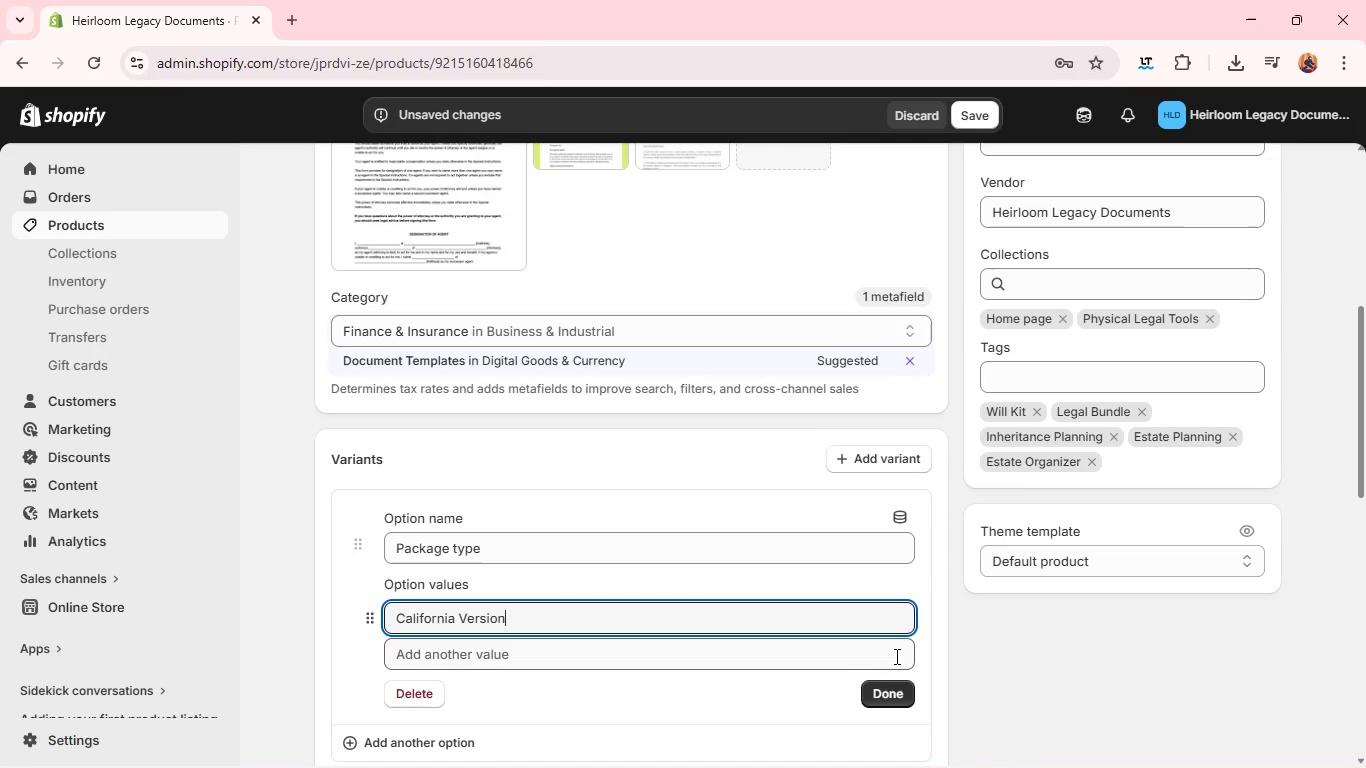 
wait(27.72)
 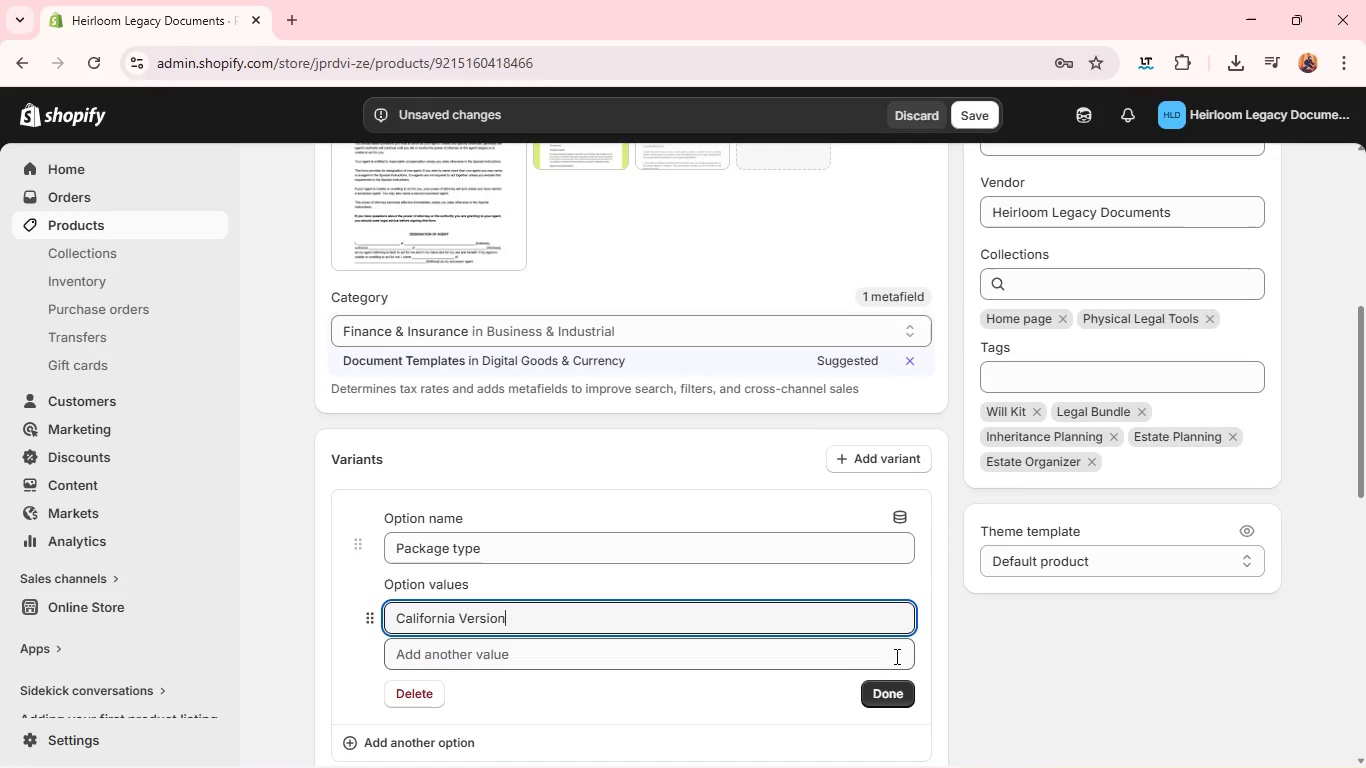 
double_click([602, 634])
 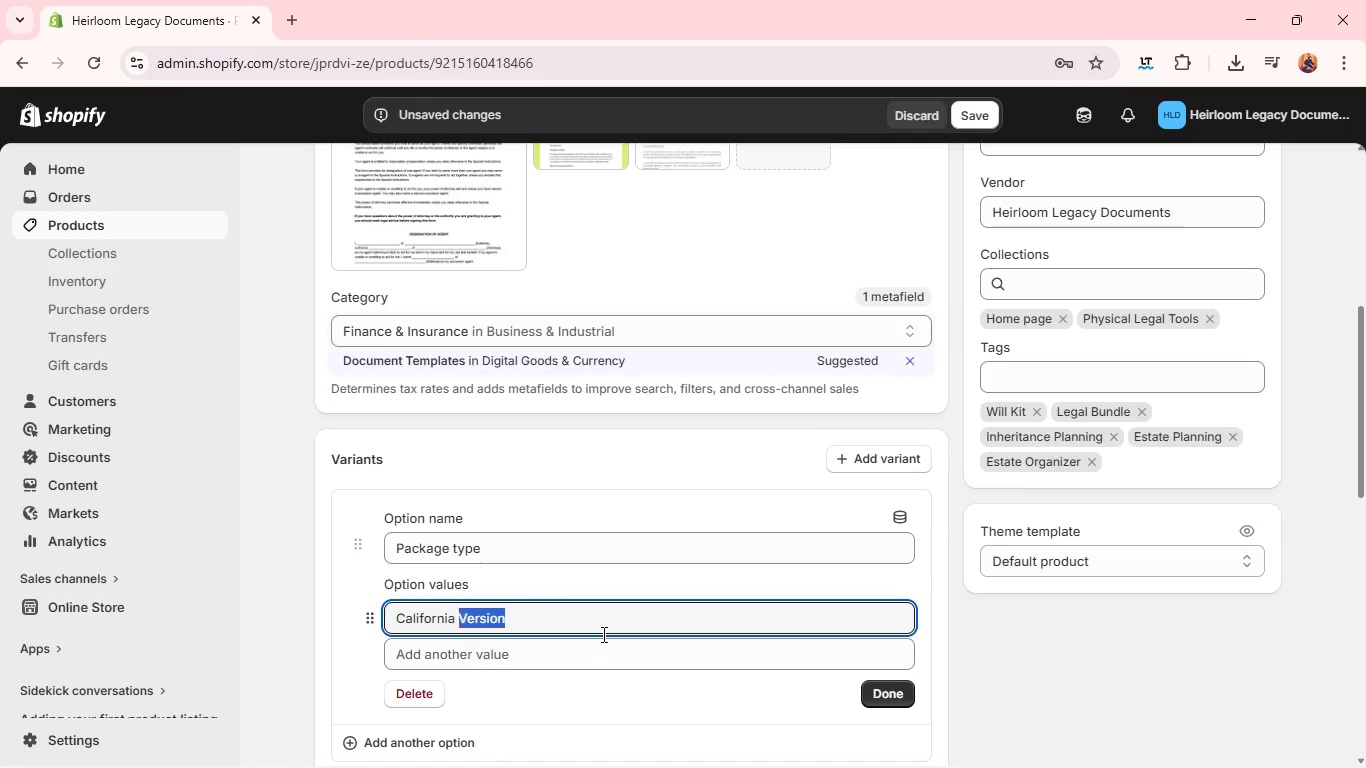 
triple_click([602, 634])
 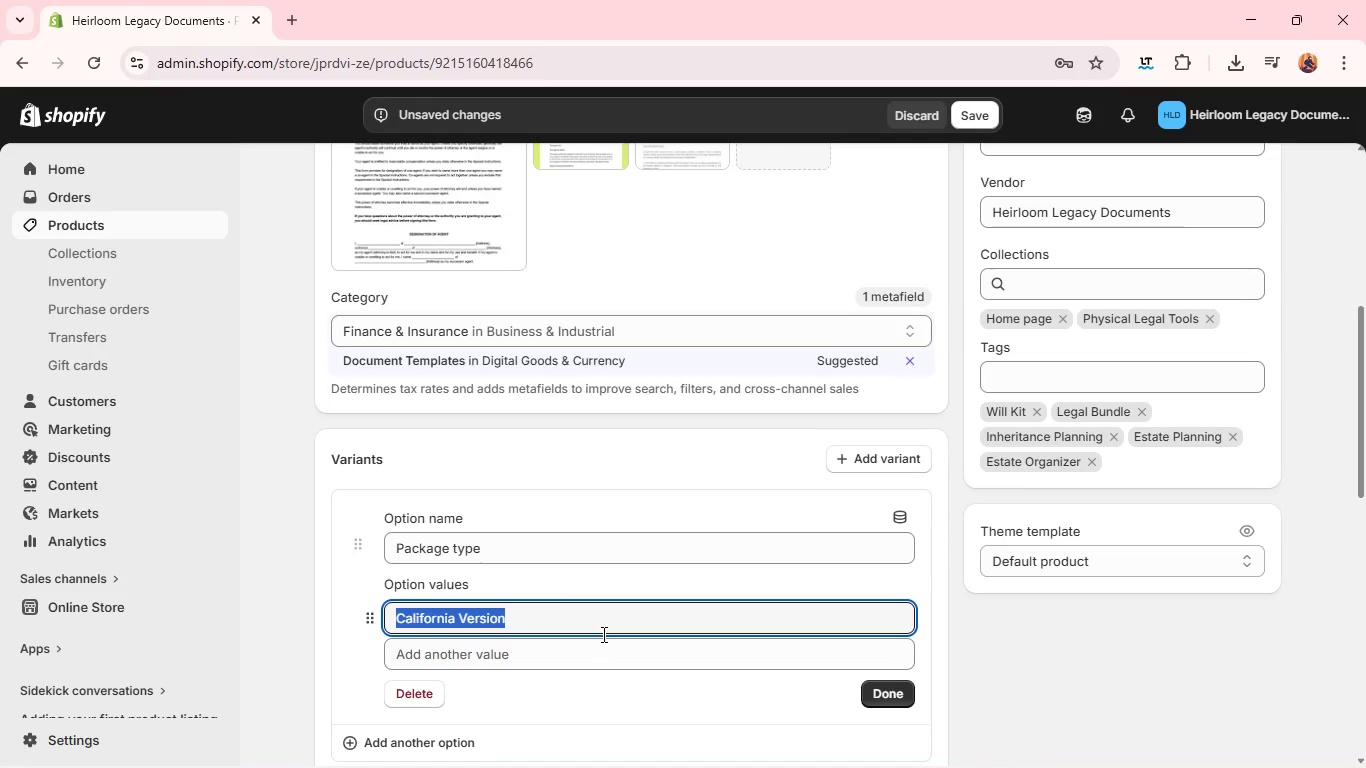 
triple_click([602, 634])
 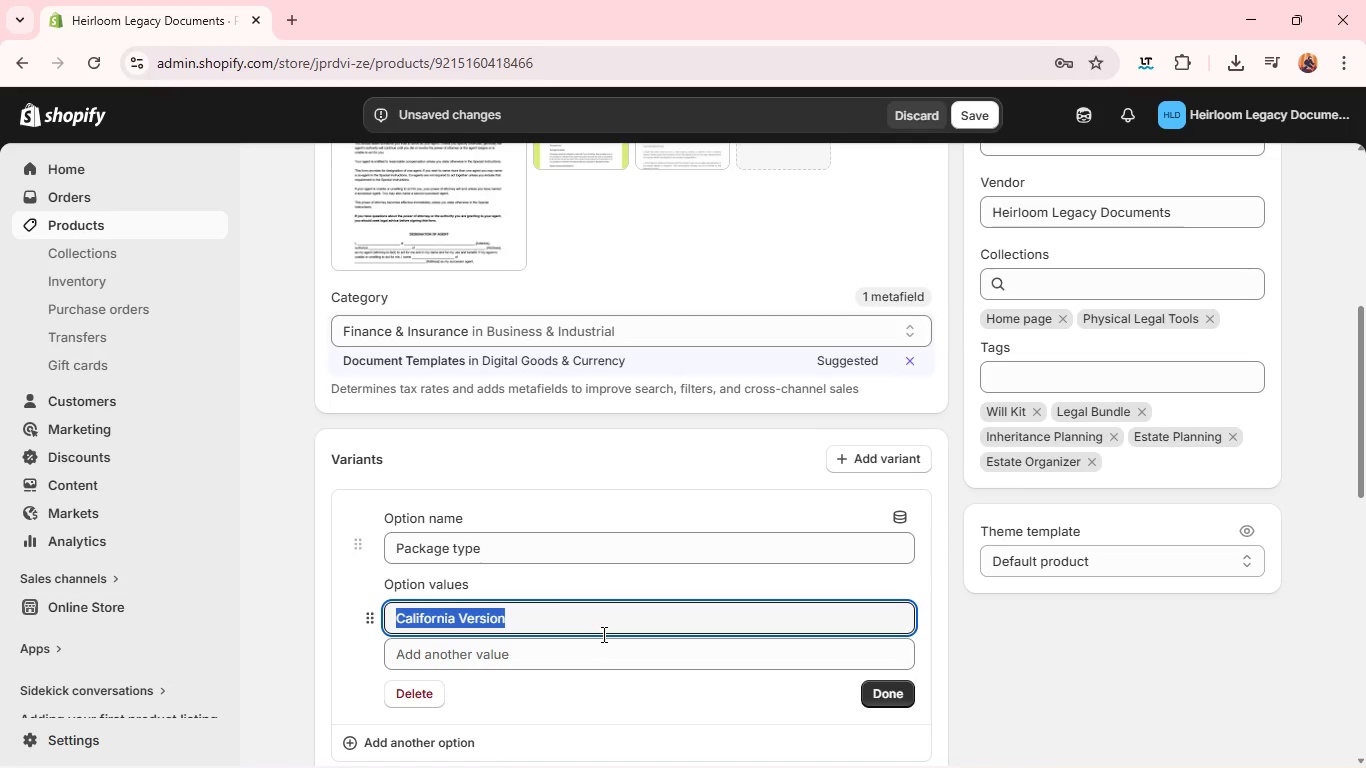 
type(POA Templated)
 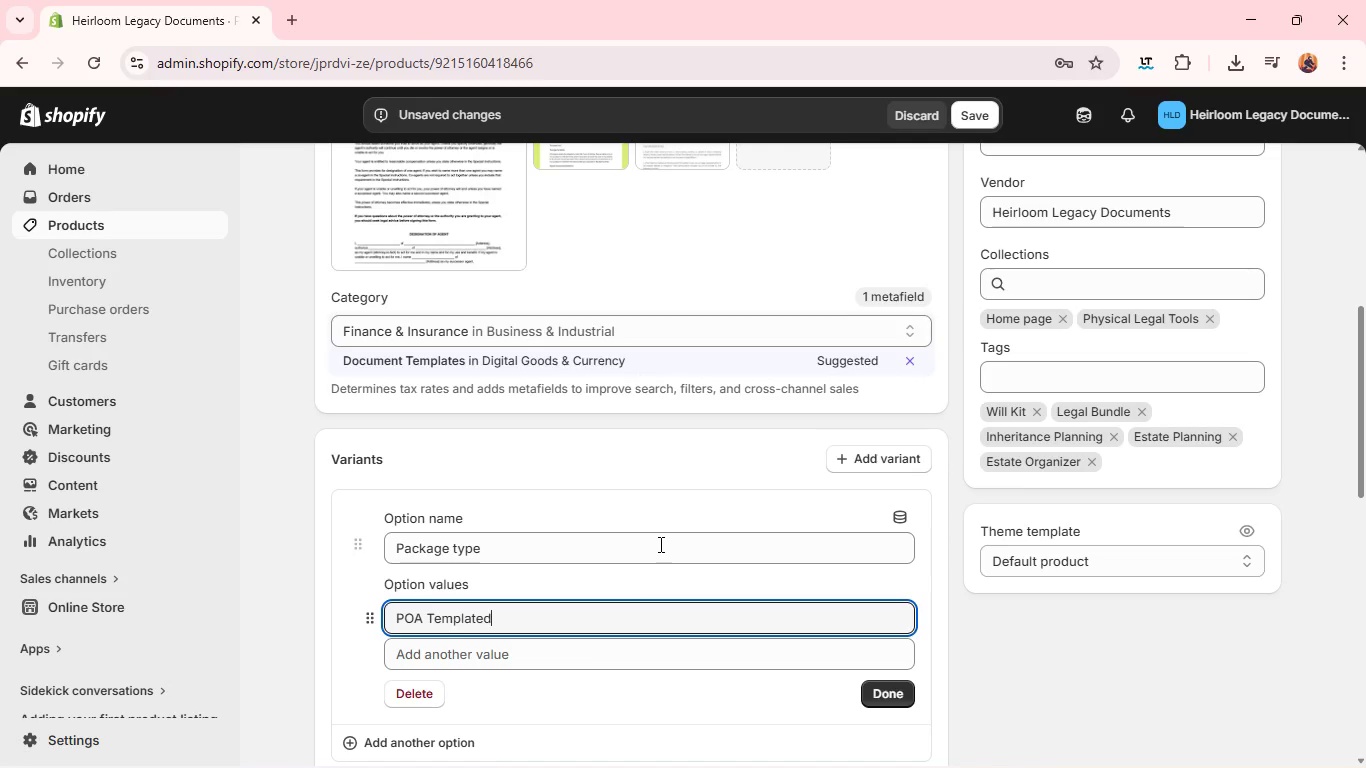 
key(Backspace)
 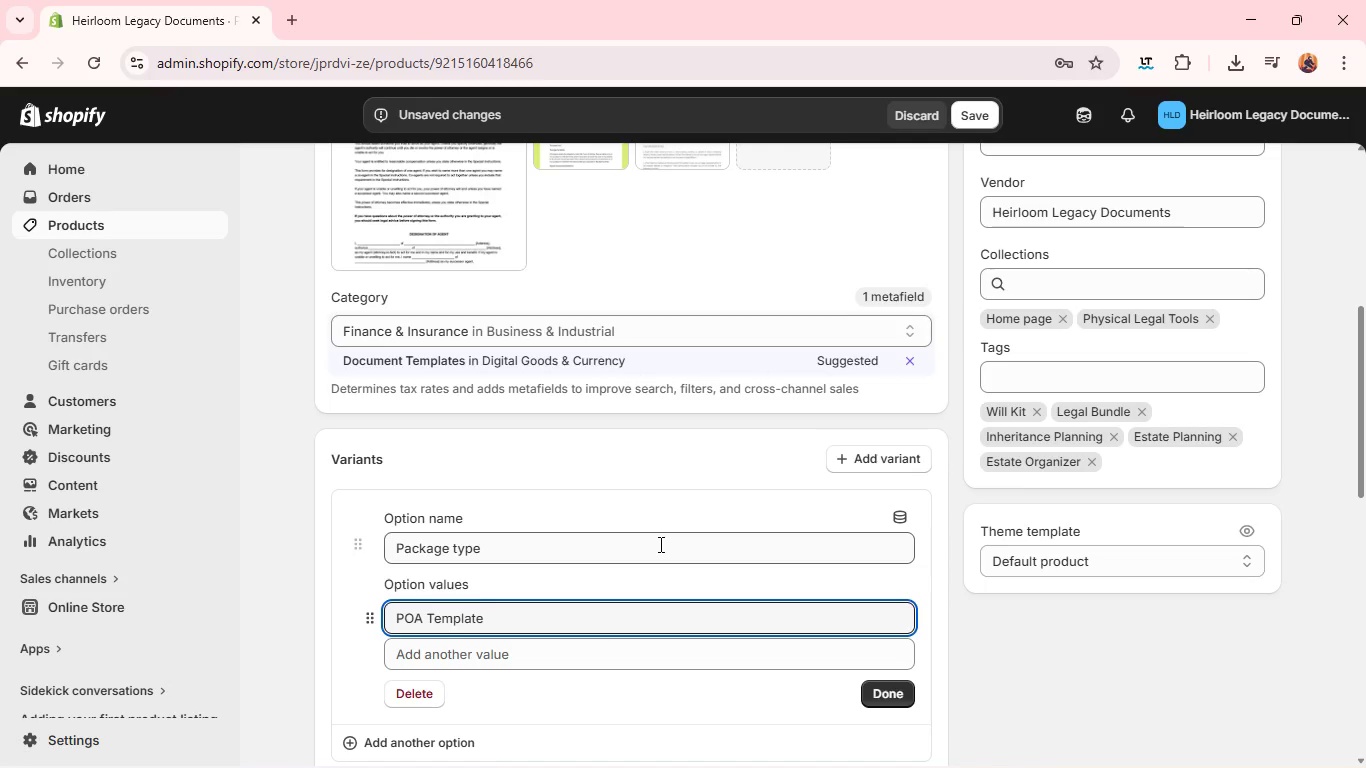 
key(S)
 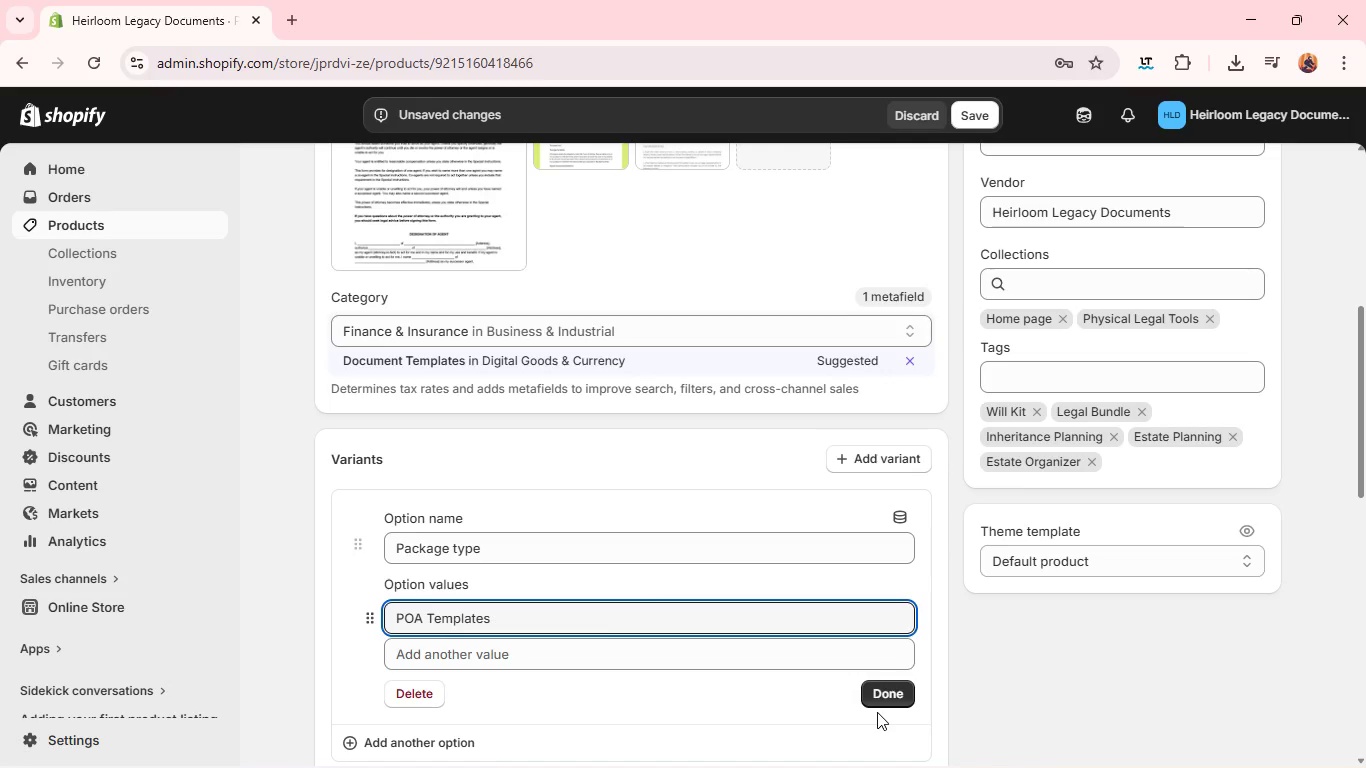 
left_click([882, 692])
 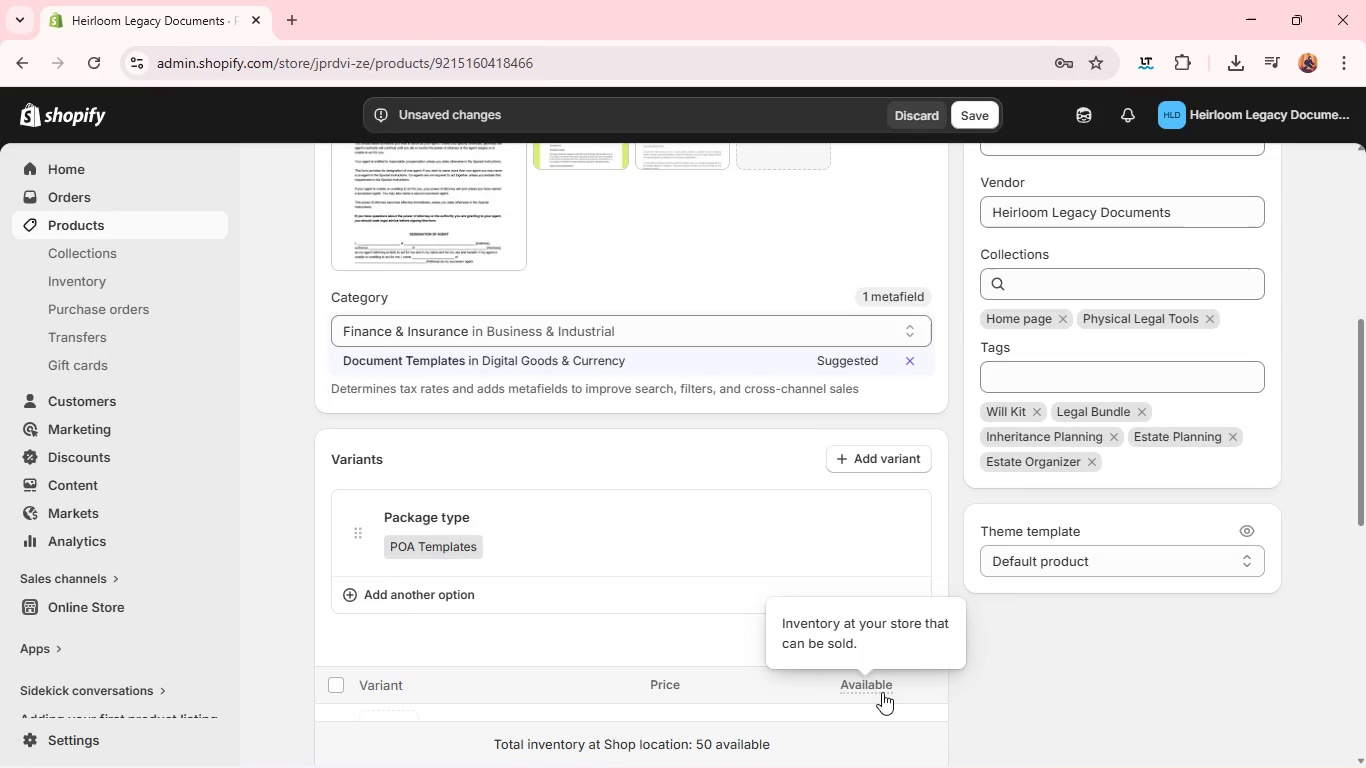 
mouse_move([726, 563])
 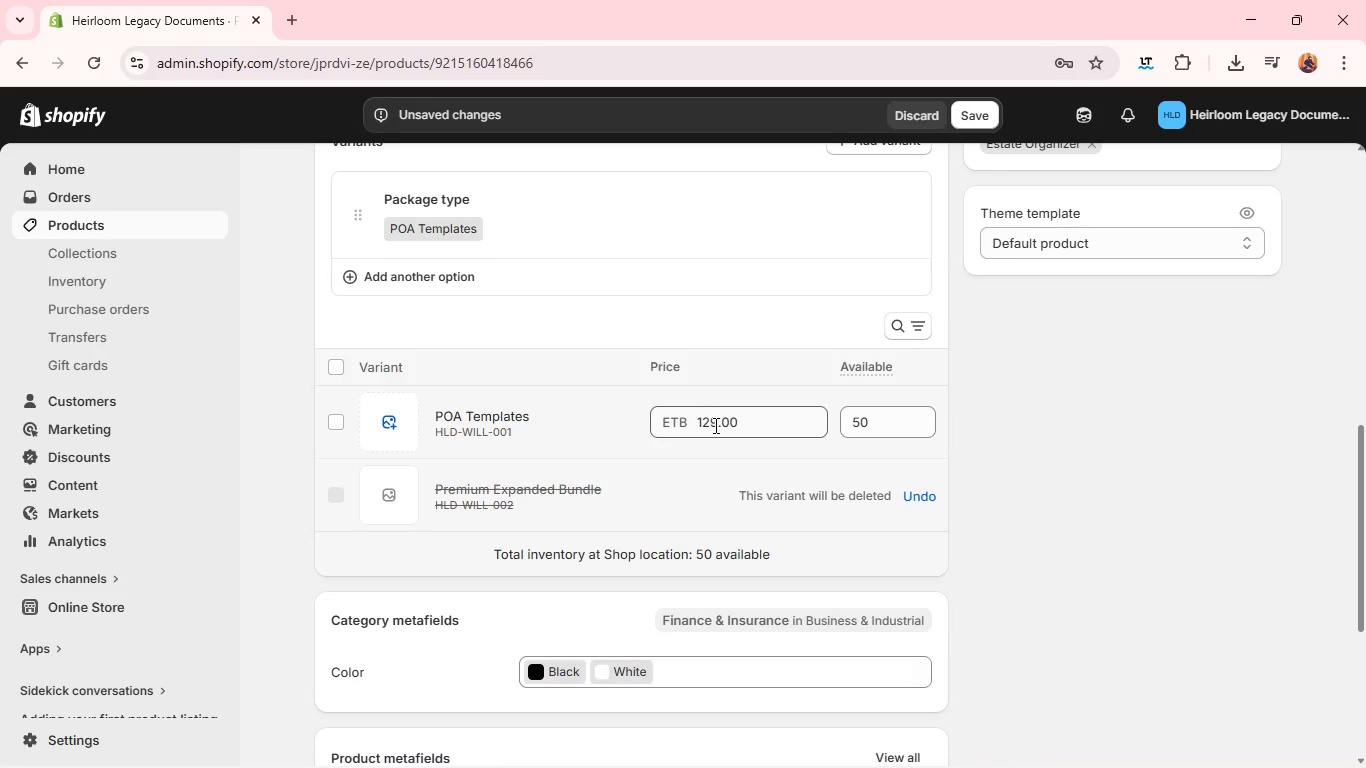 
double_click([714, 425])
 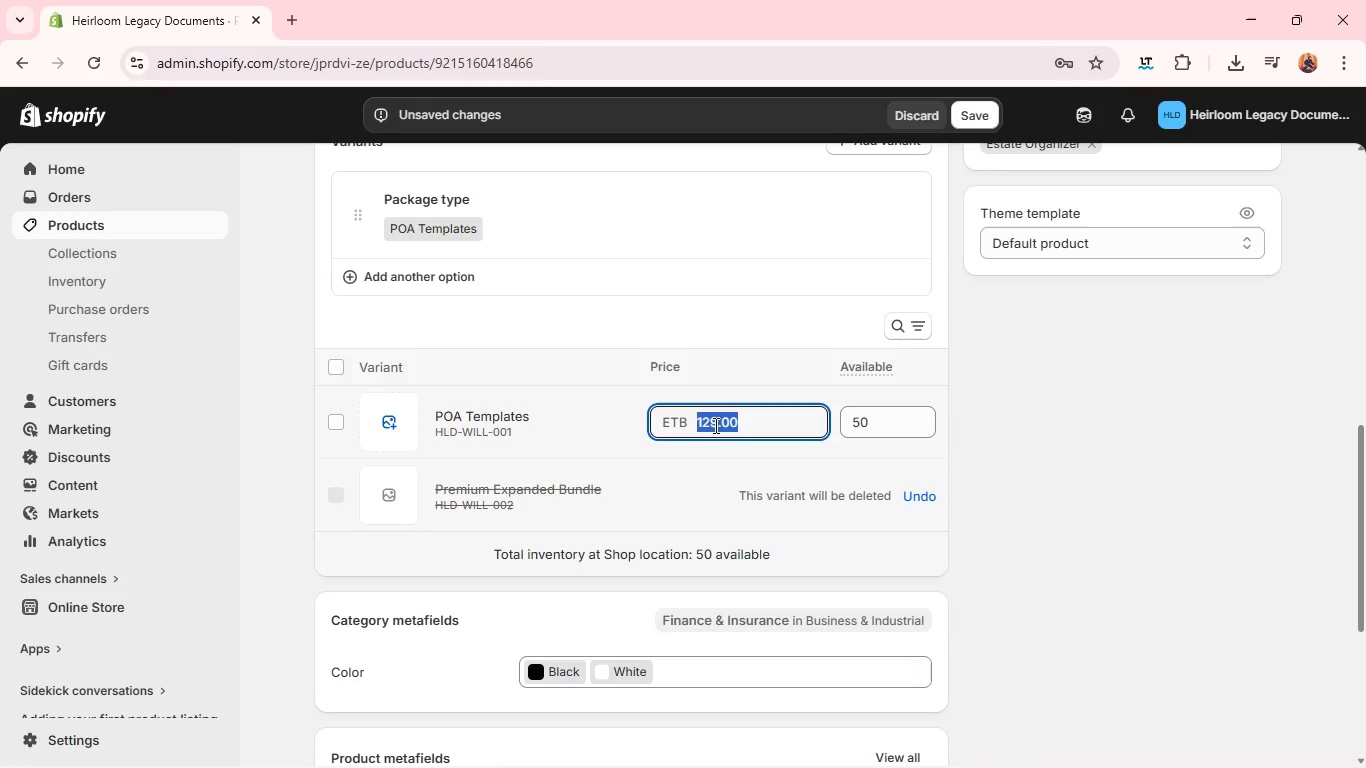 
triple_click([714, 425])
 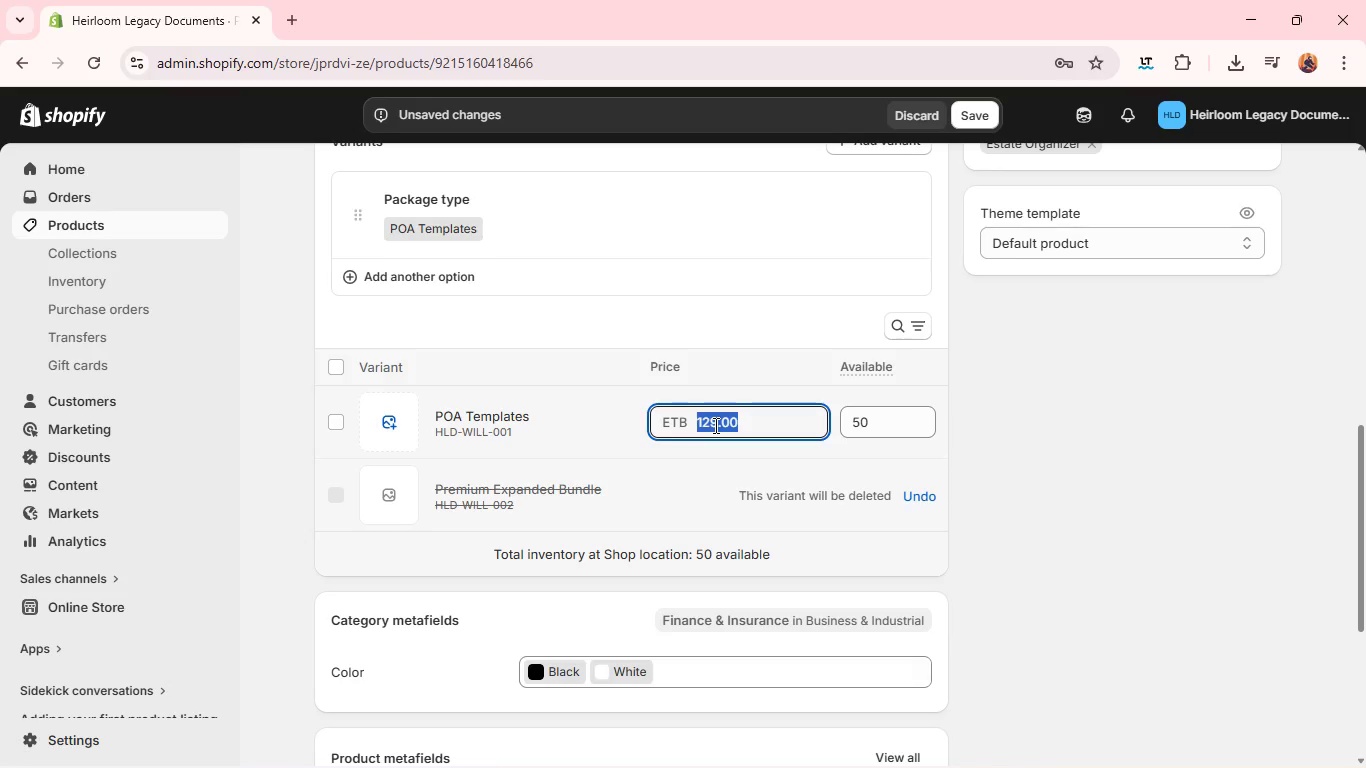 
type(49)
 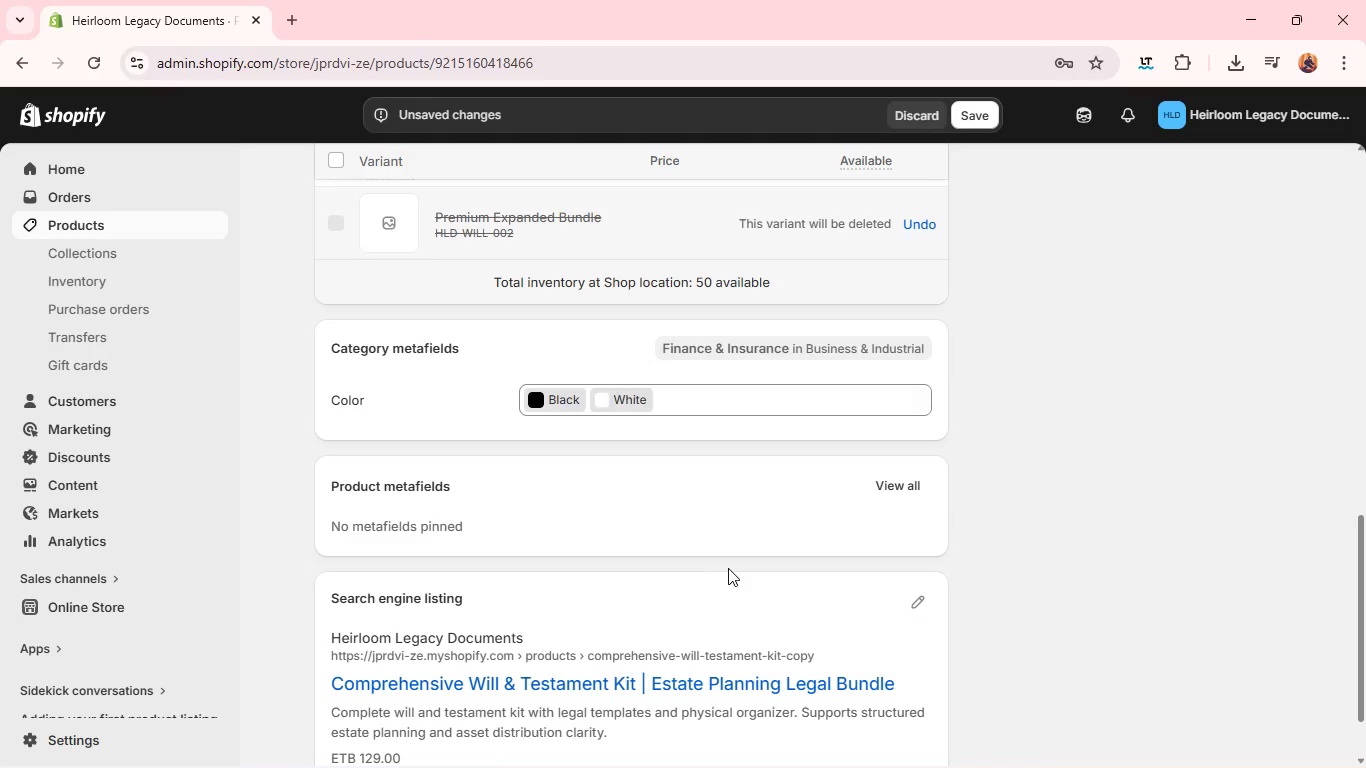 
wait(15.36)
 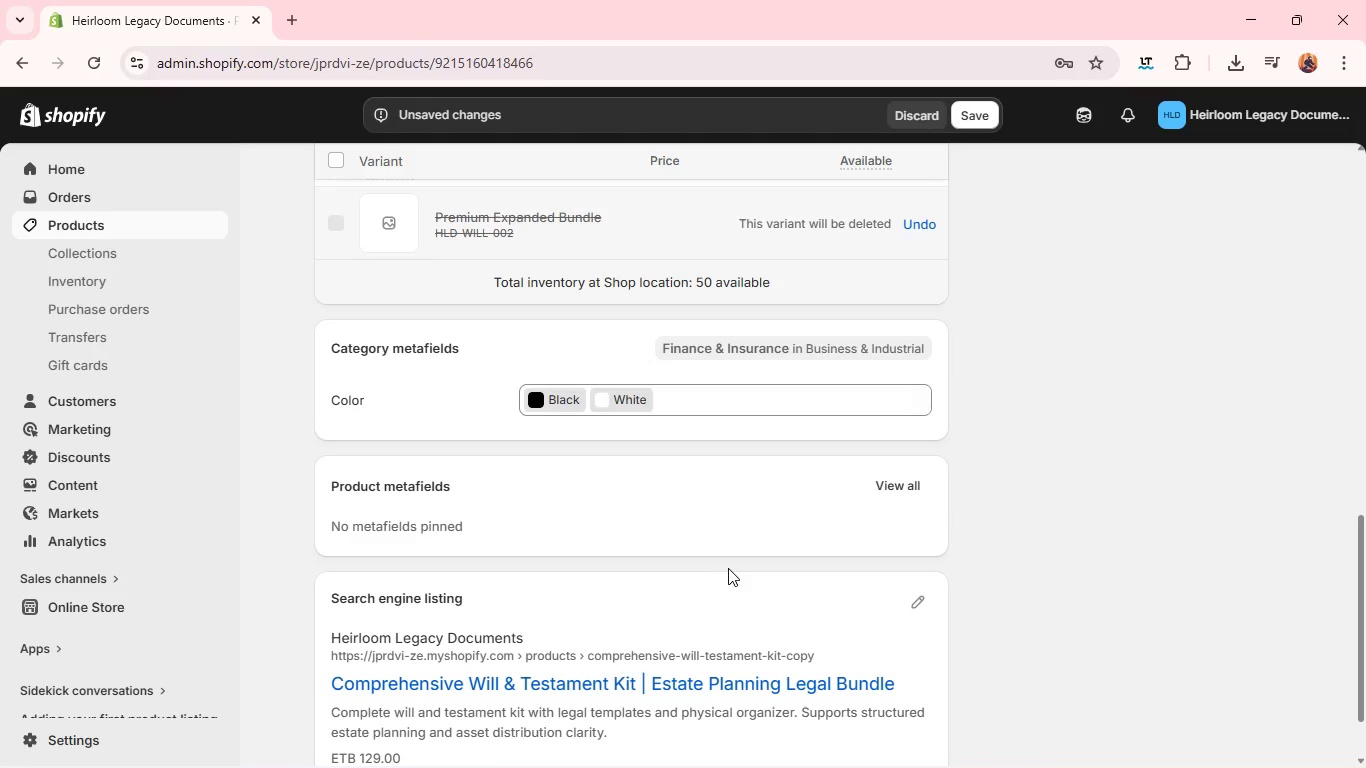 
left_click([926, 602])
 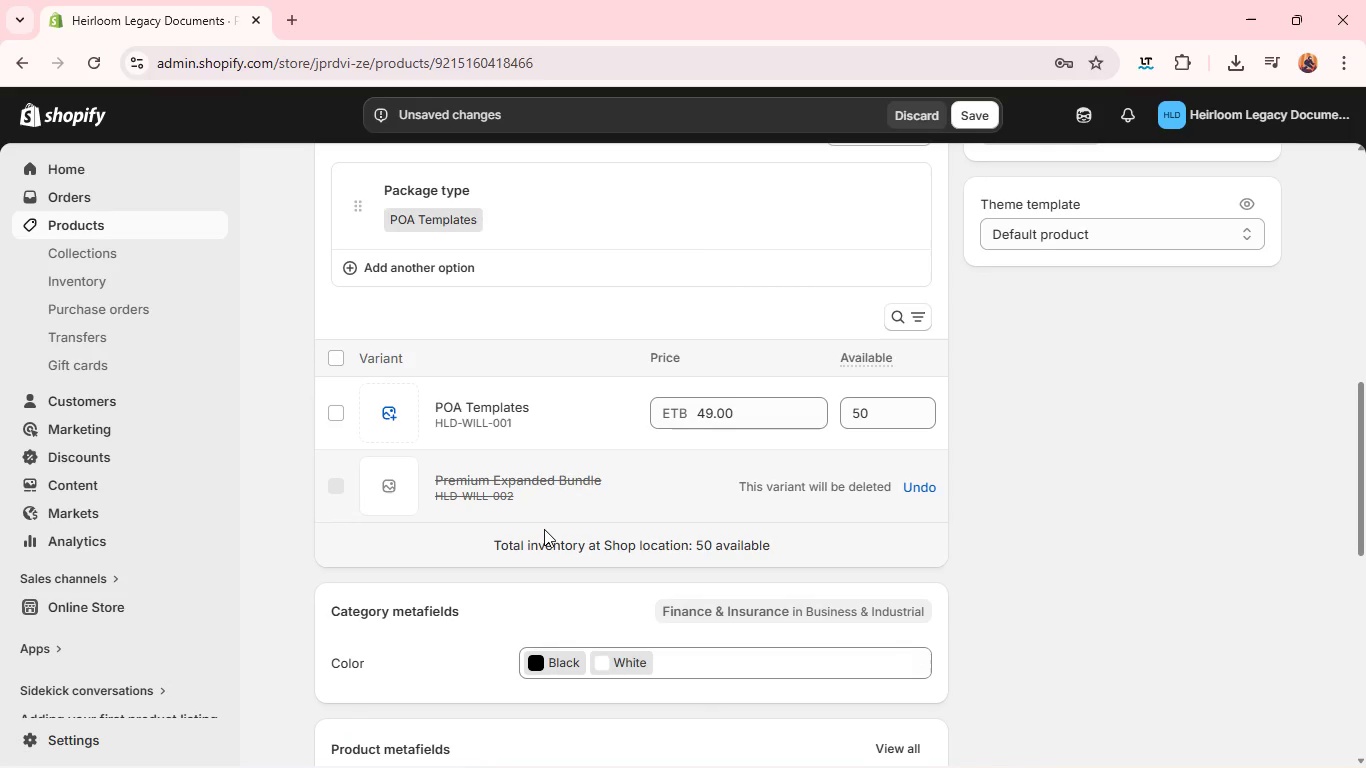 
wait(23.44)
 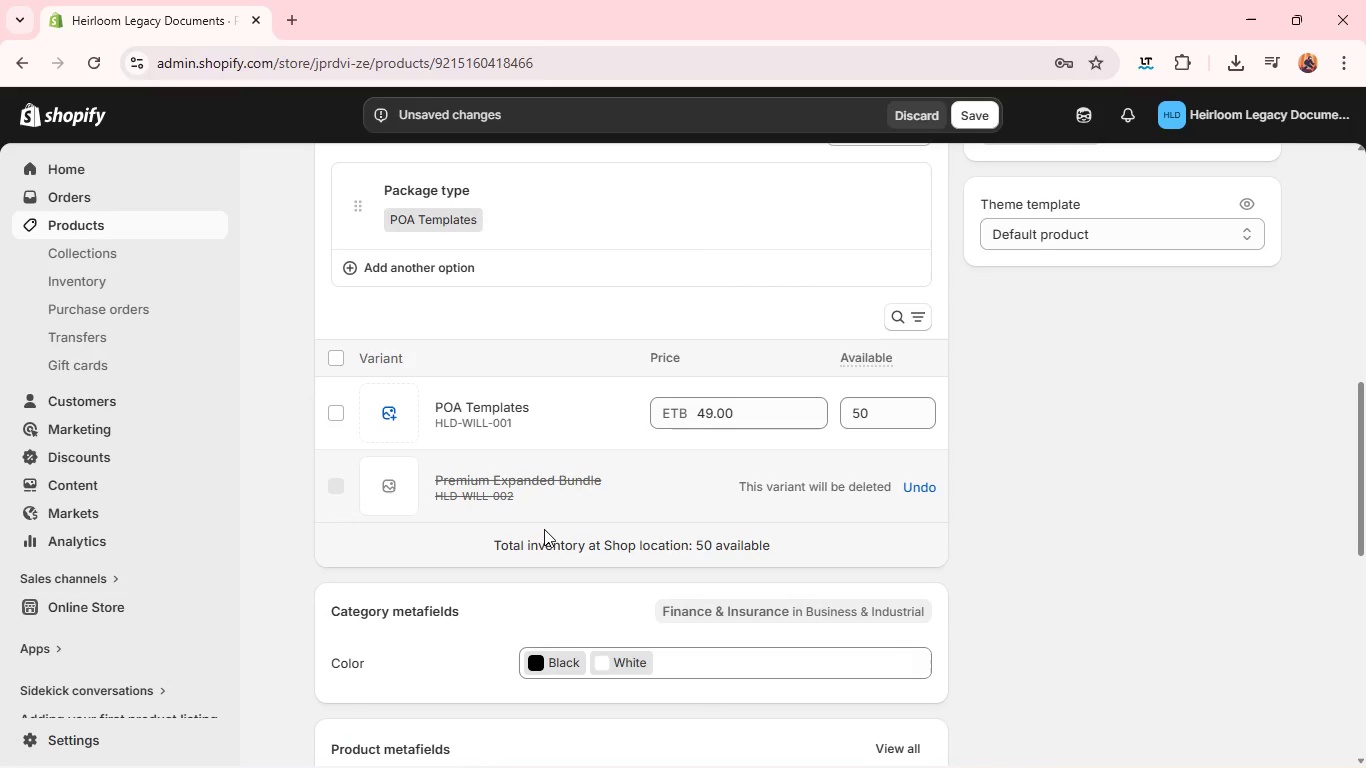 
left_click([345, 502])
 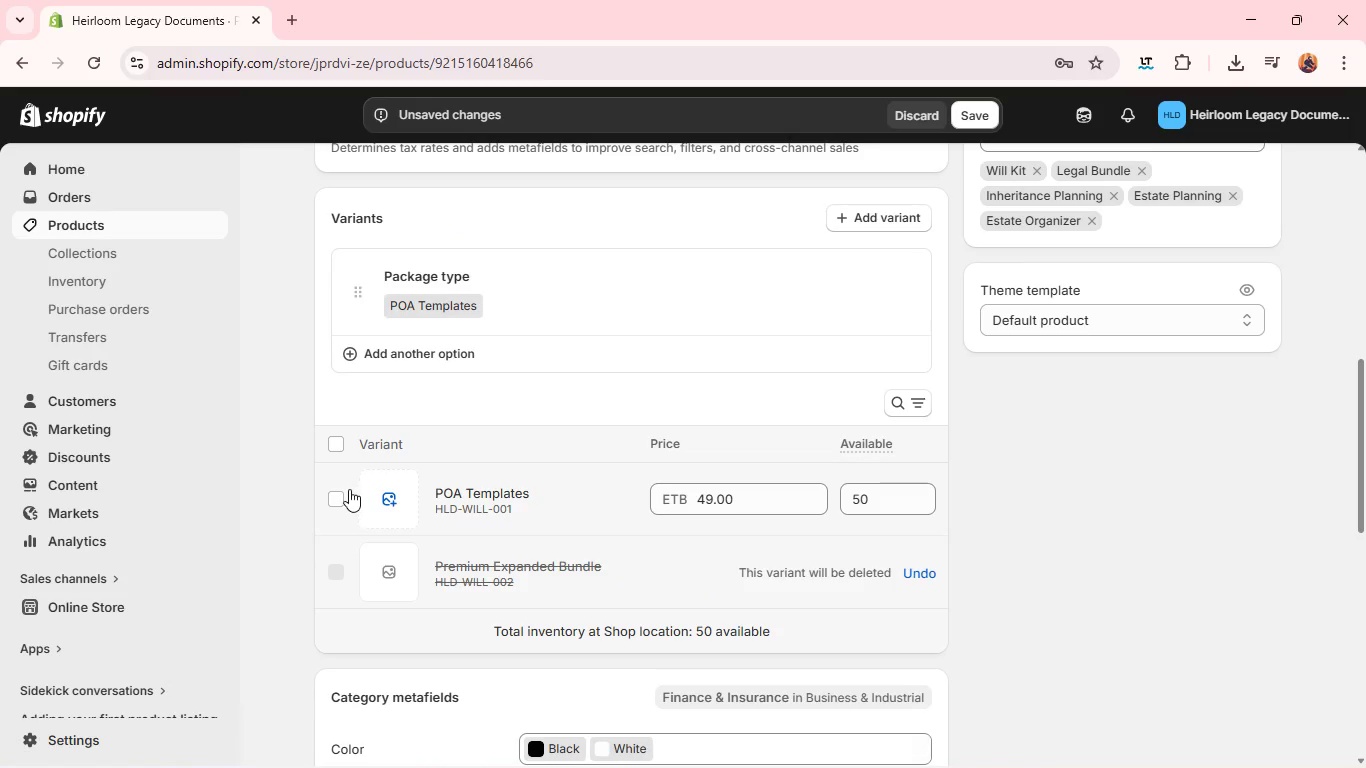 
left_click([339, 504])
 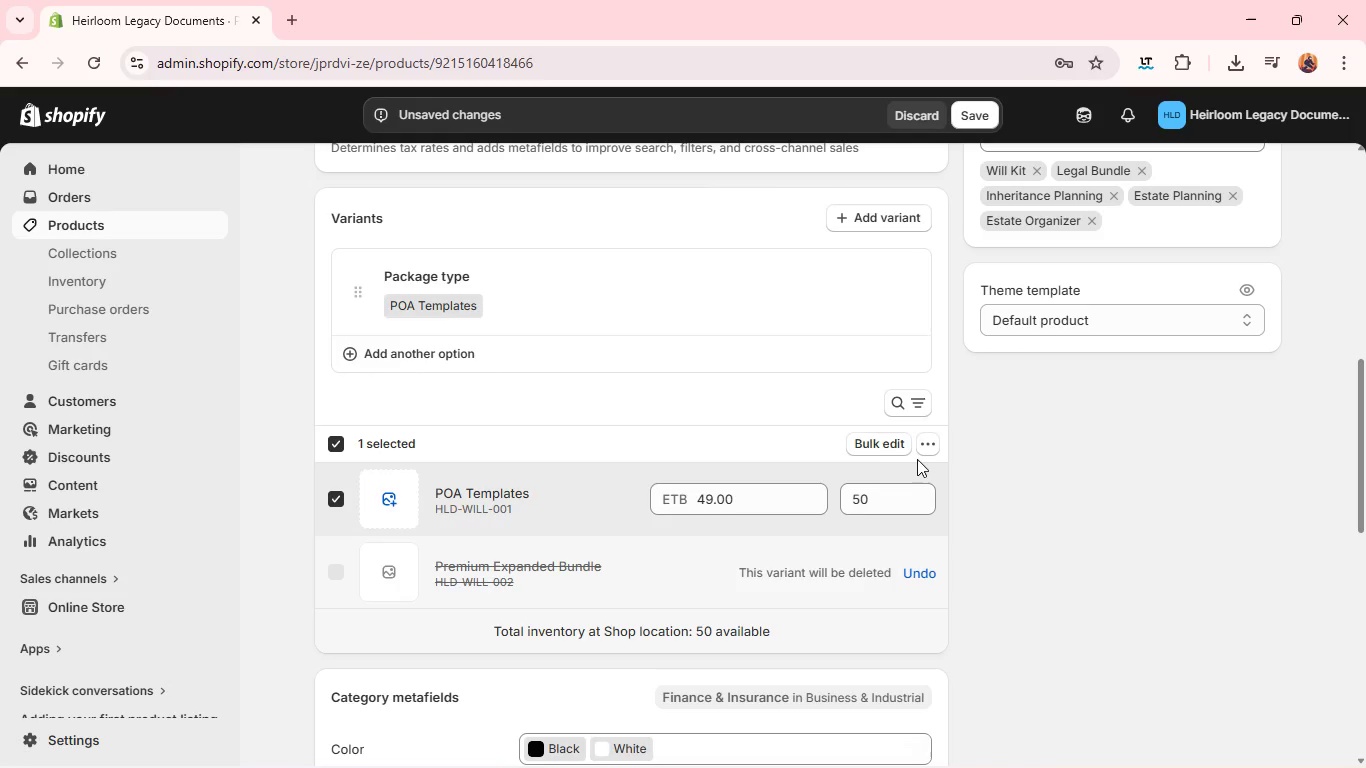 
left_click([936, 445])
 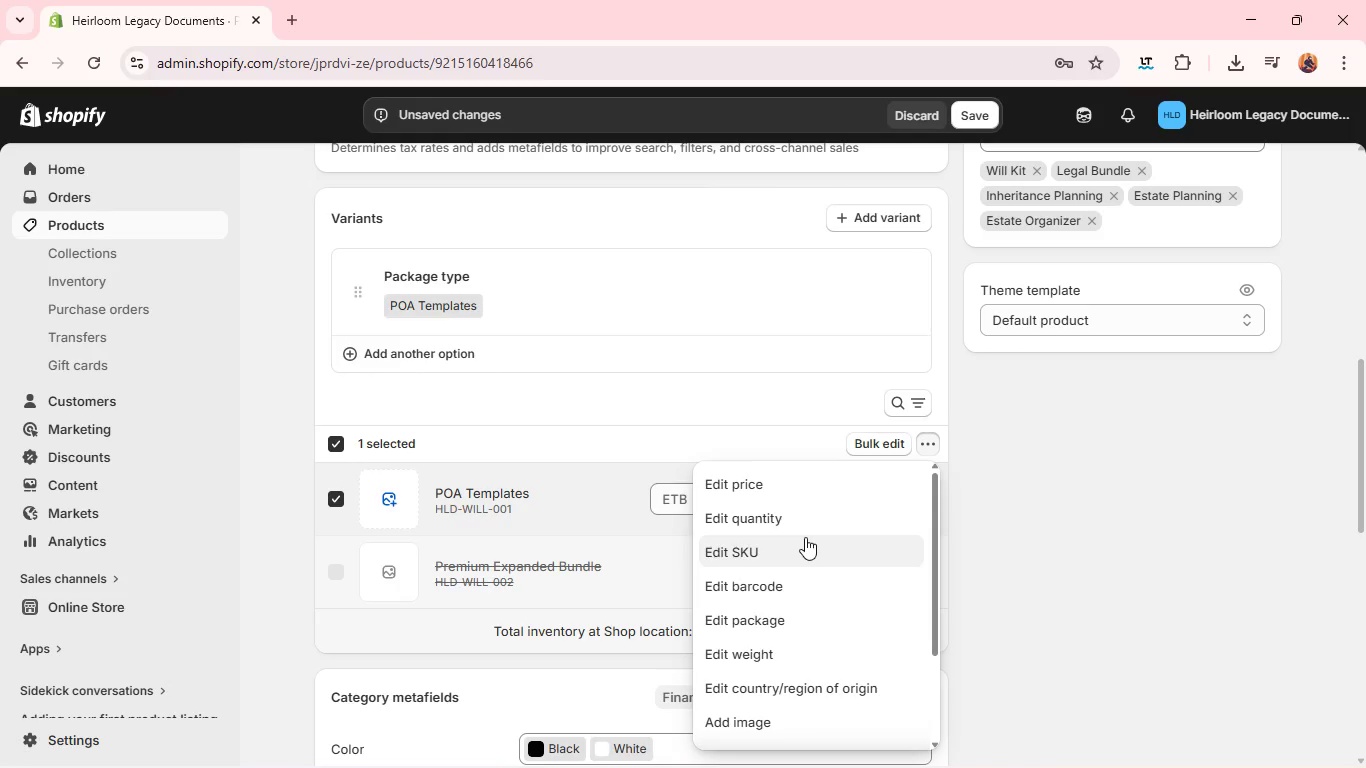 
left_click([798, 551])
 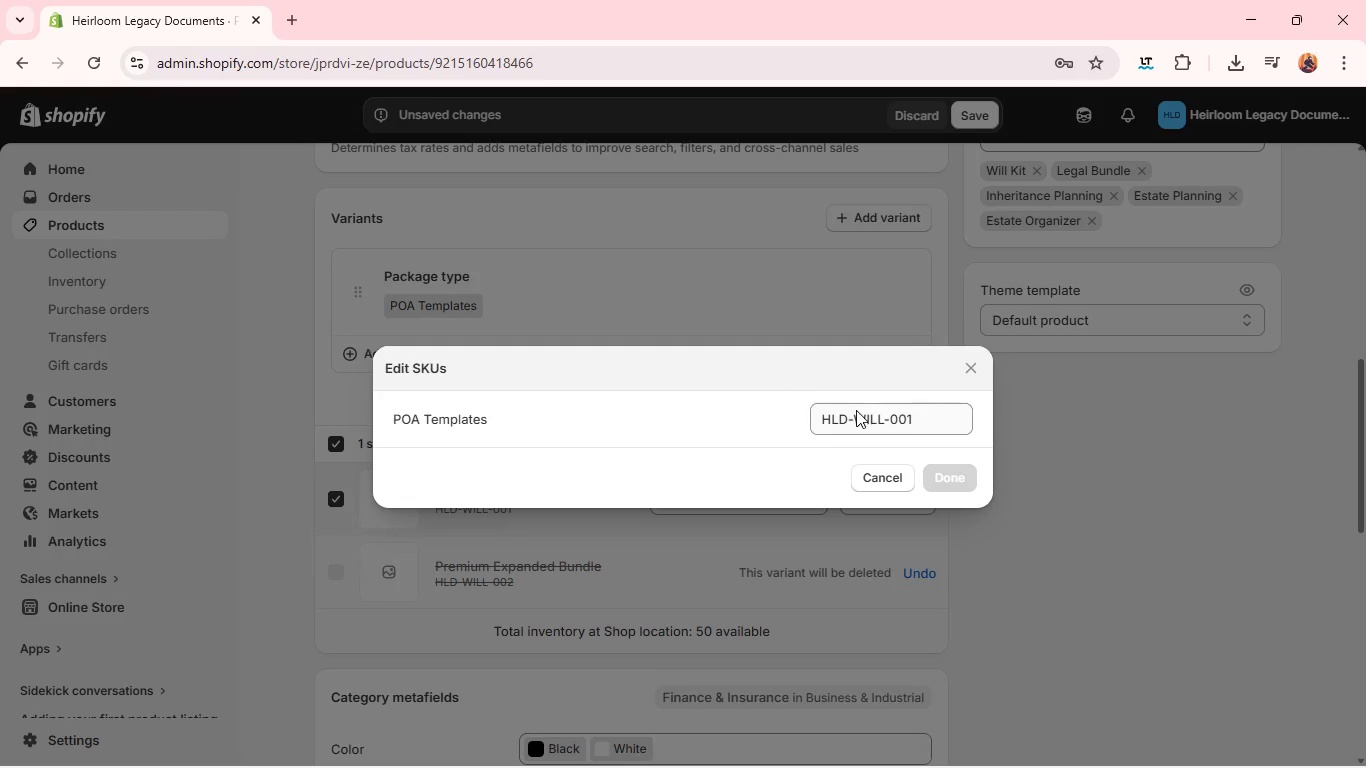 
left_click([885, 420])
 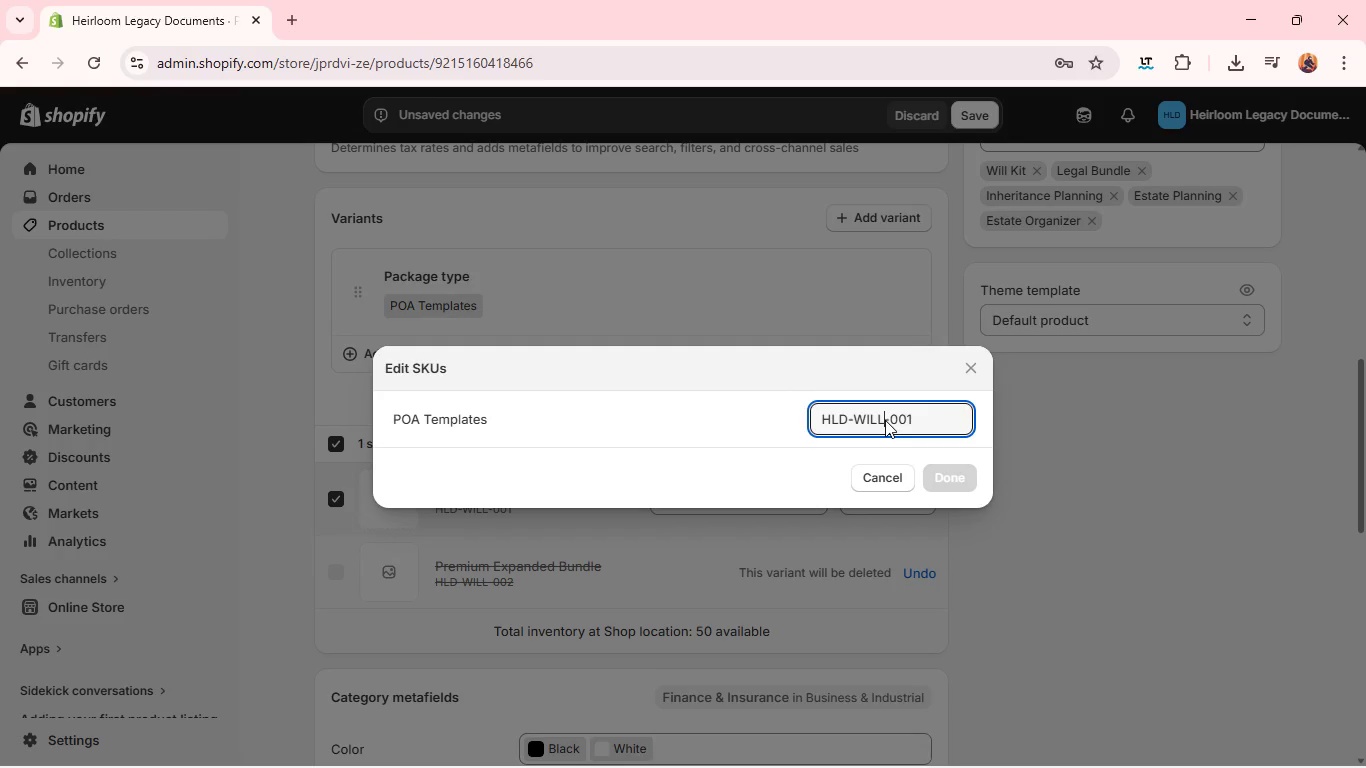 
key(Backspace)
key(Backspace)
key(Backspace)
key(Backspace)
type(PO)
 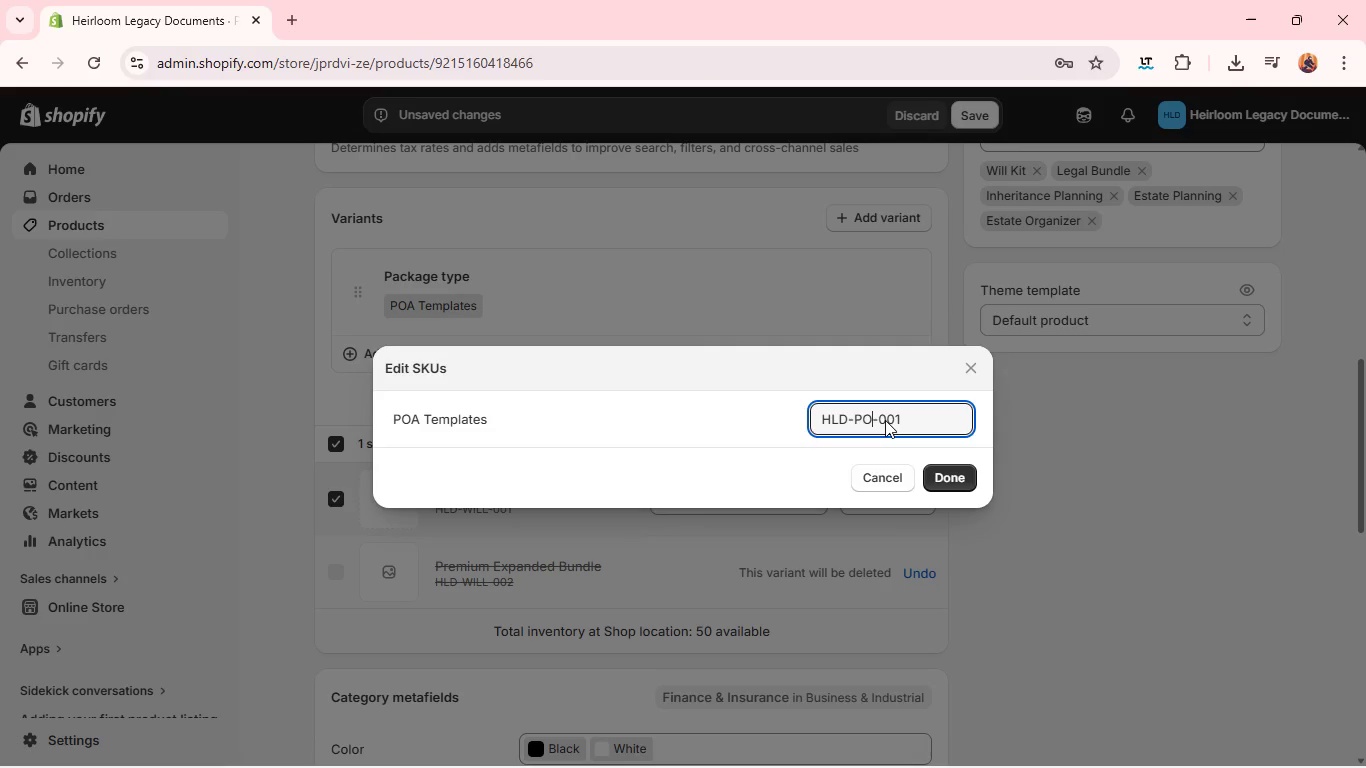 
key(PlayPause)
 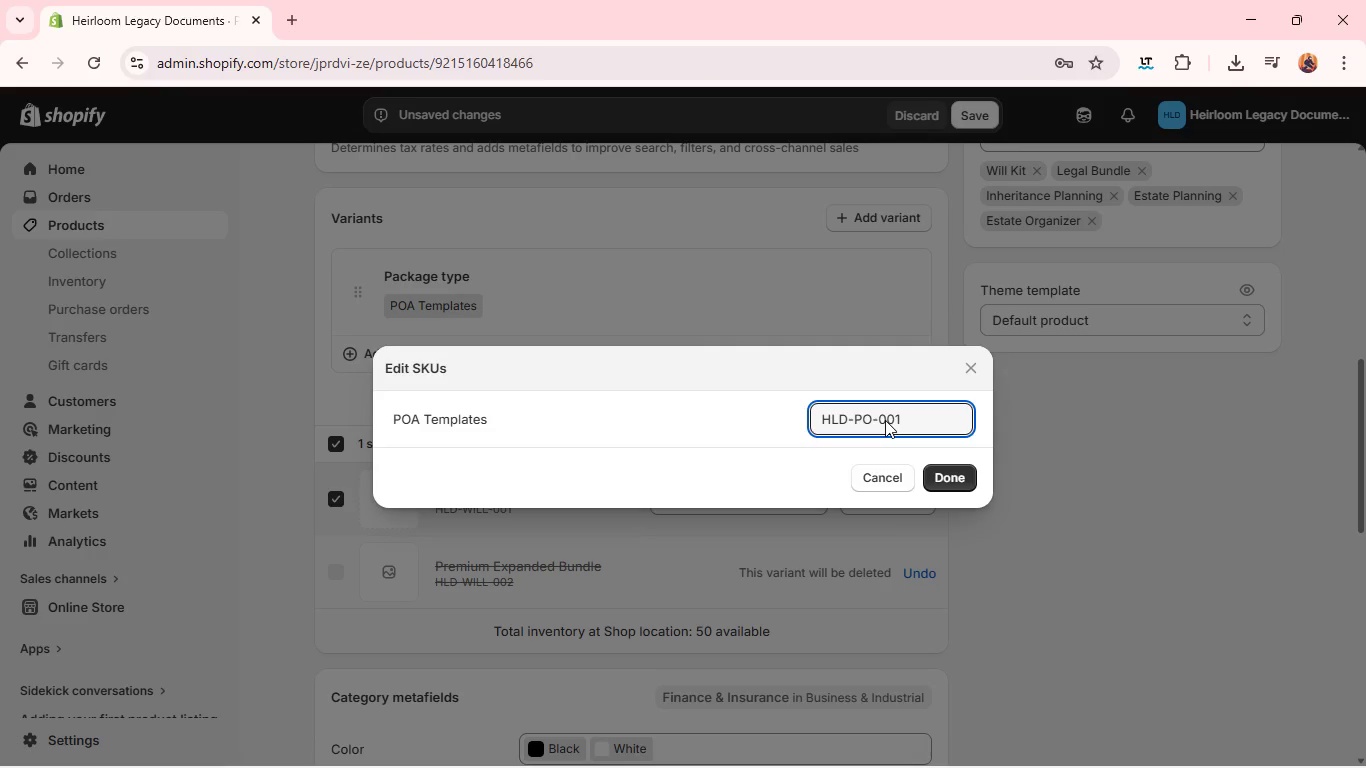 
key(A)
 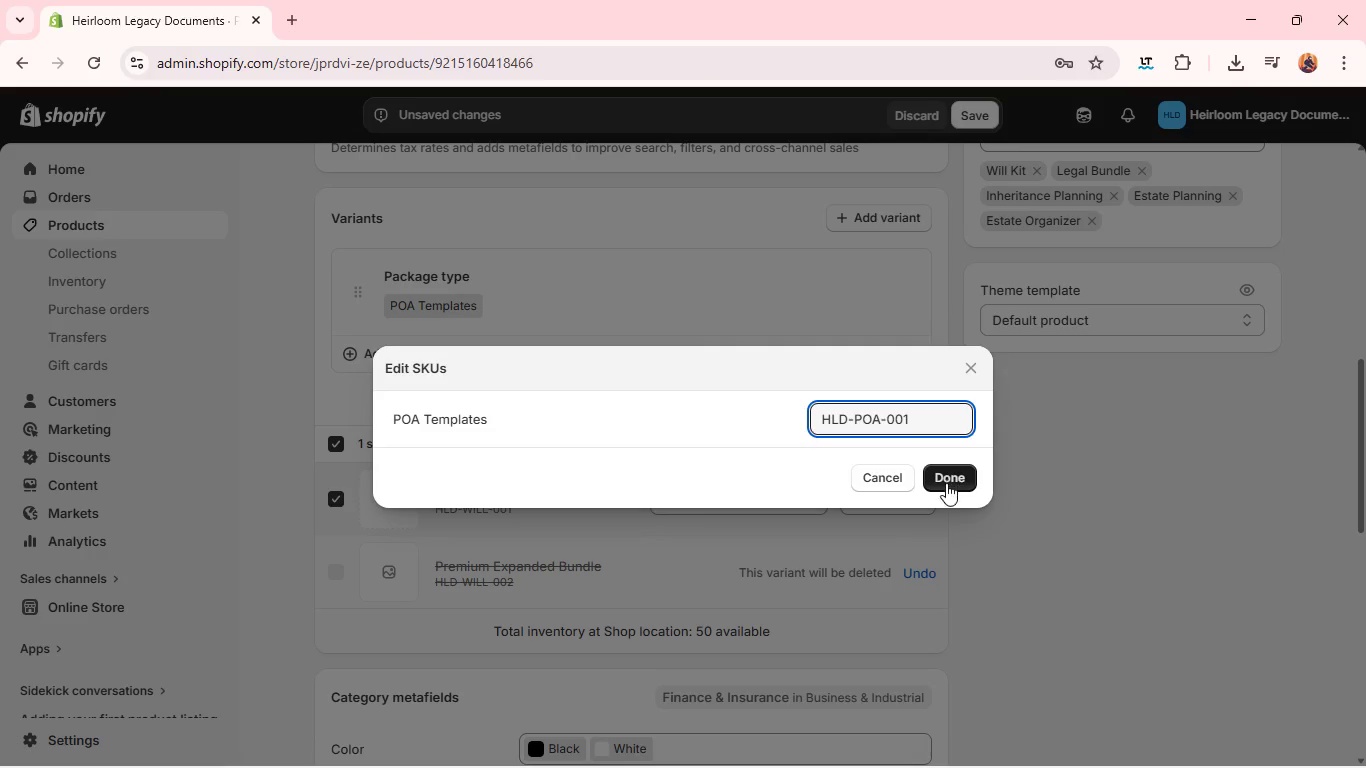 
left_click([946, 483])
 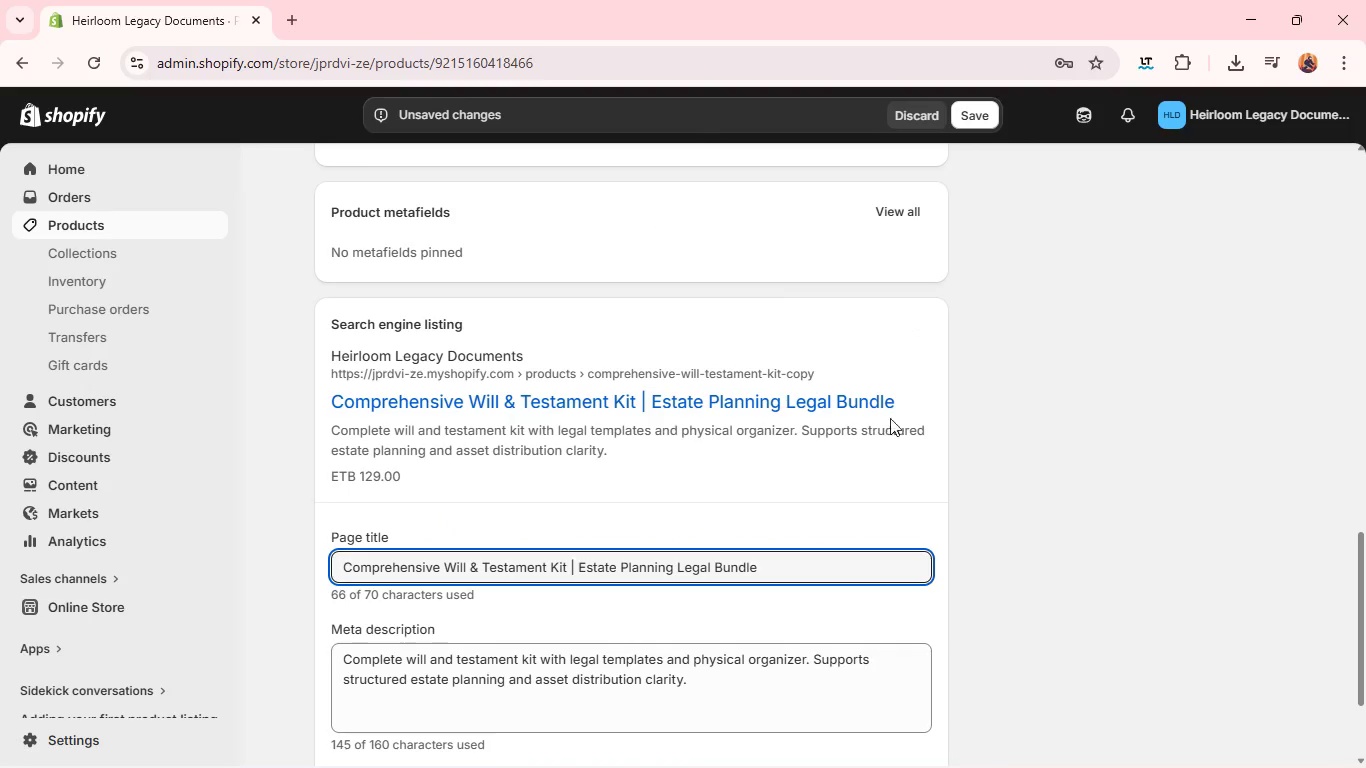 
wait(5.45)
 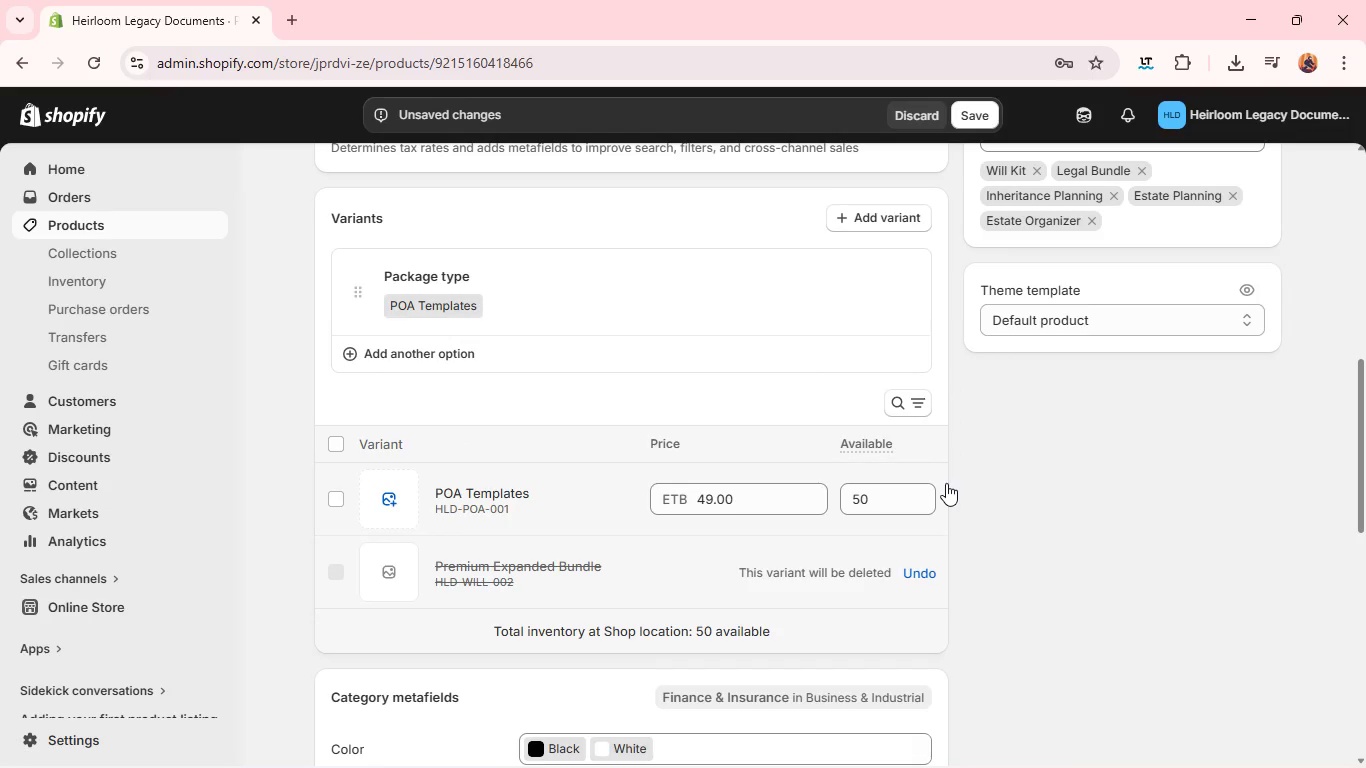 
left_click([600, 580])
 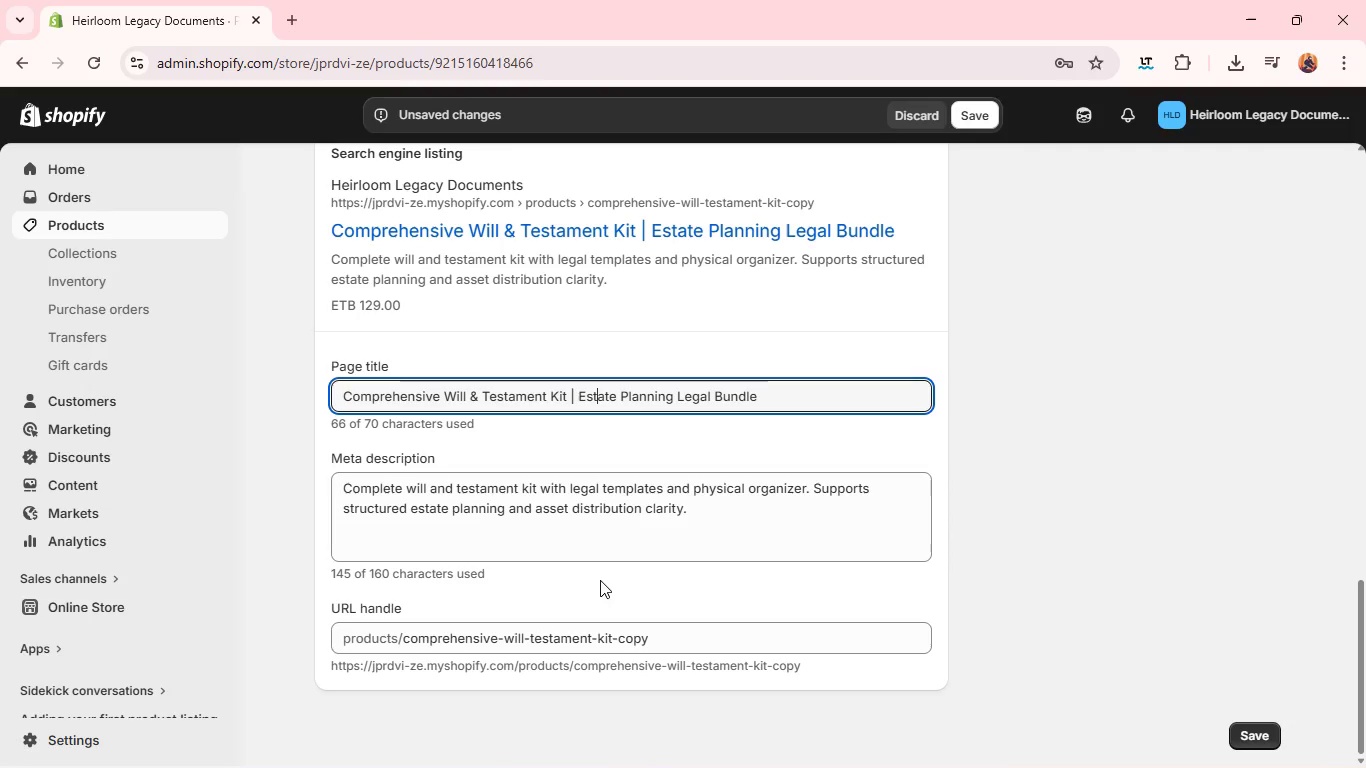 
double_click([560, 381])
 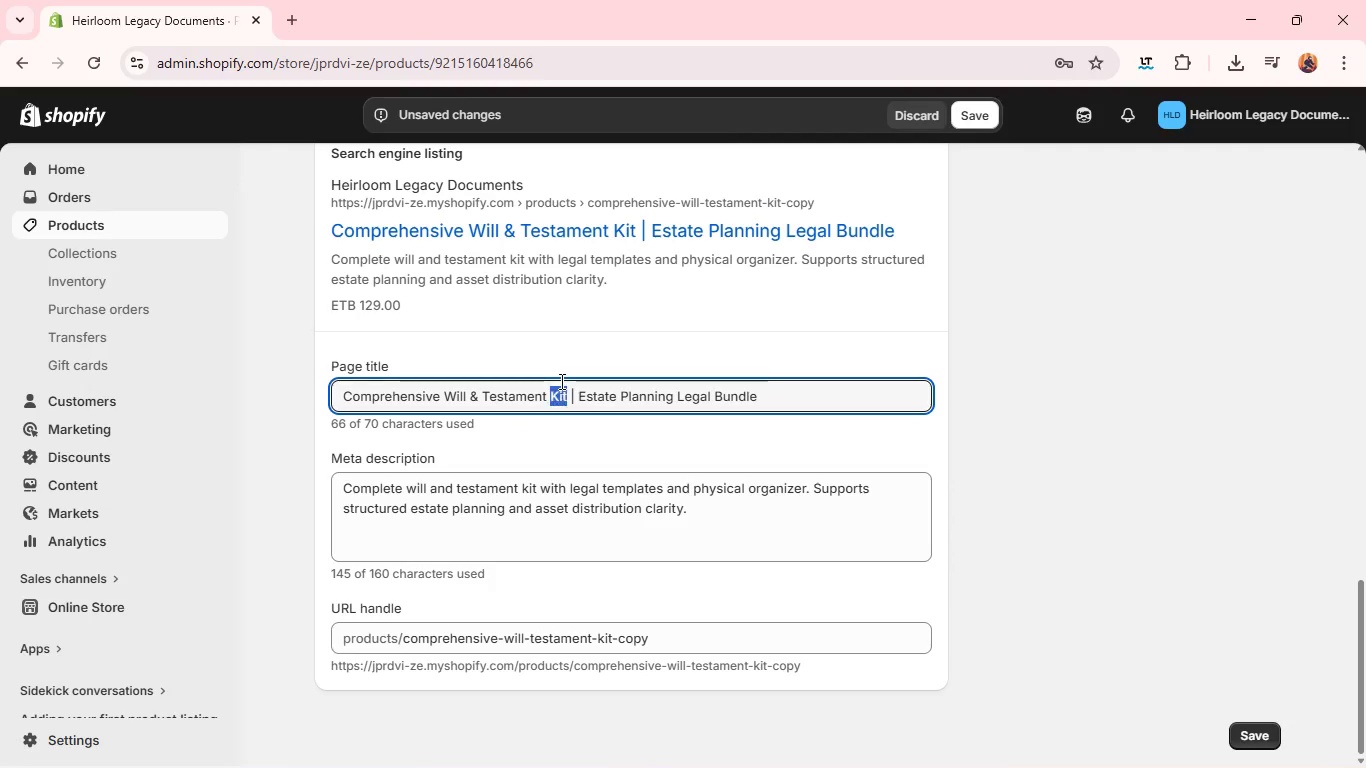 
triple_click([560, 381])
 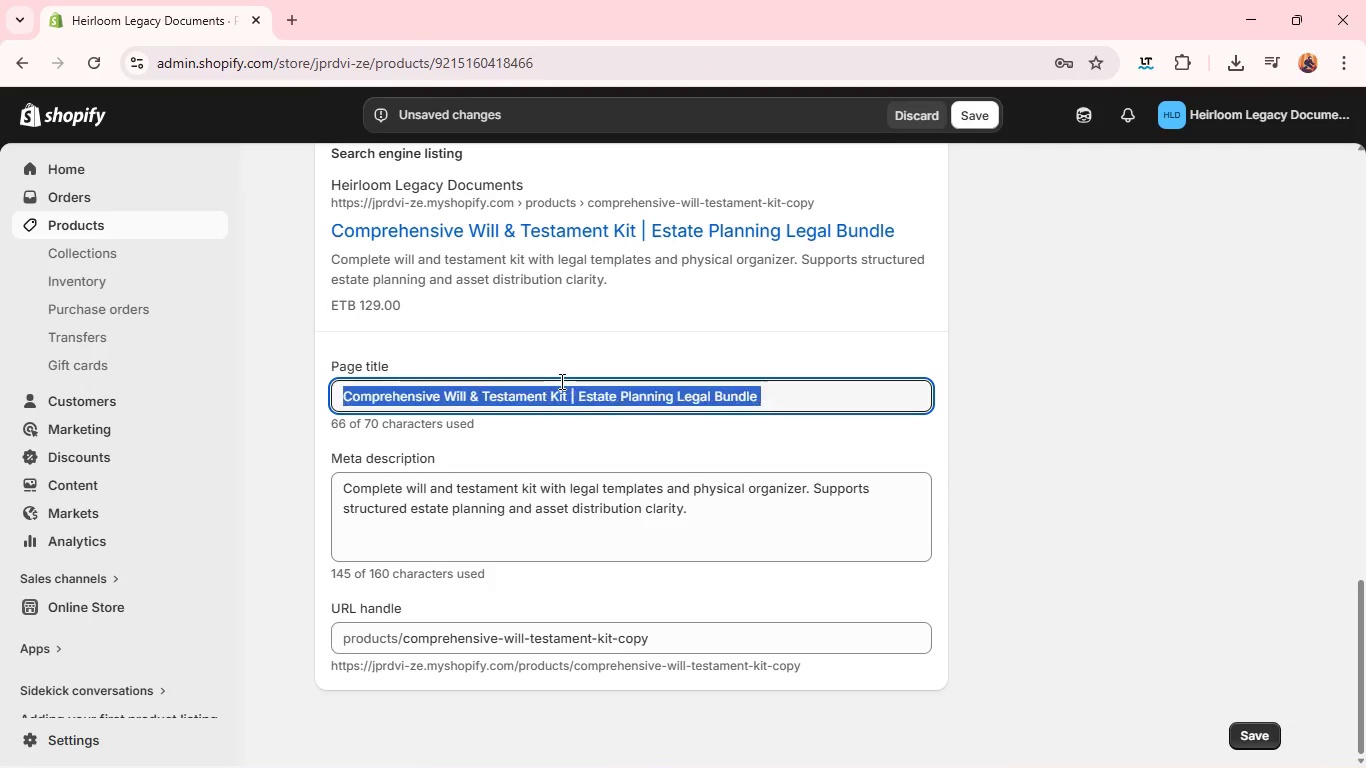 
triple_click([560, 381])
 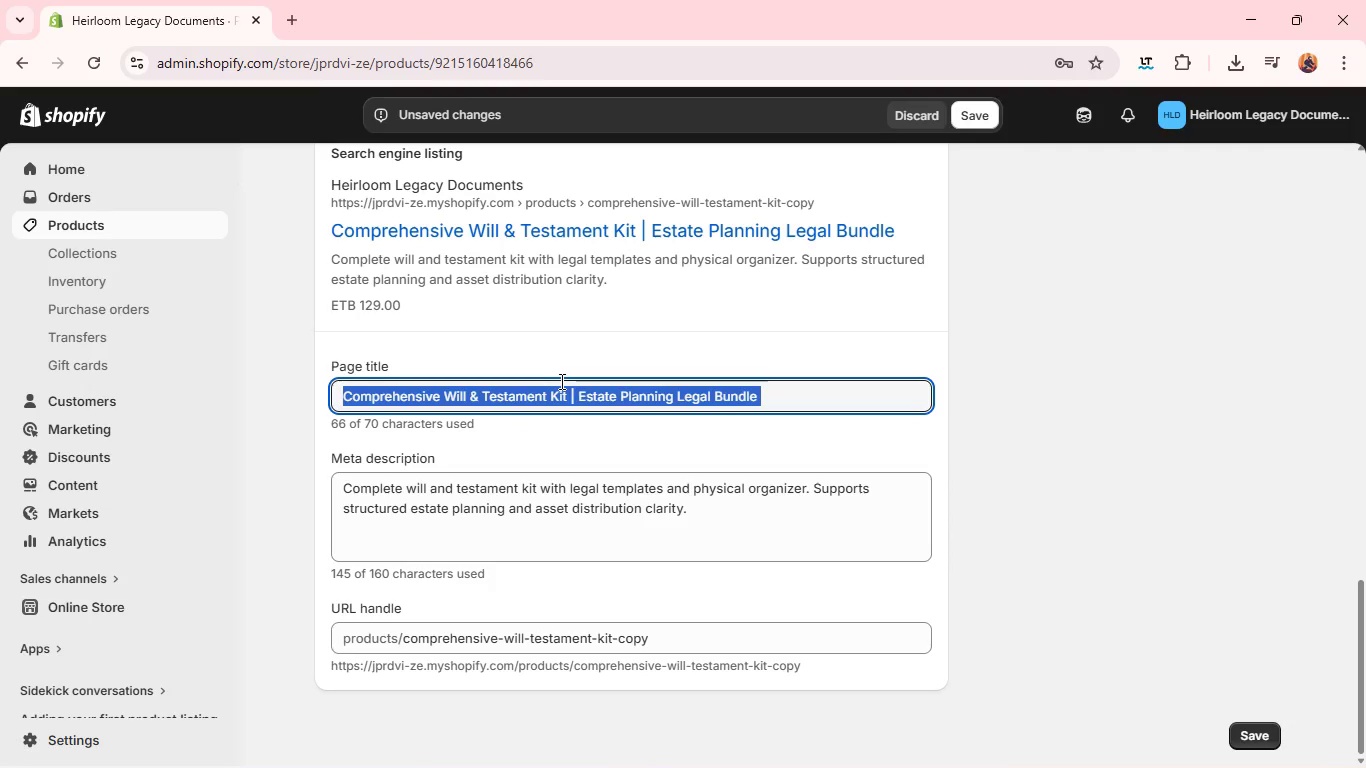 
key(Backspace)
 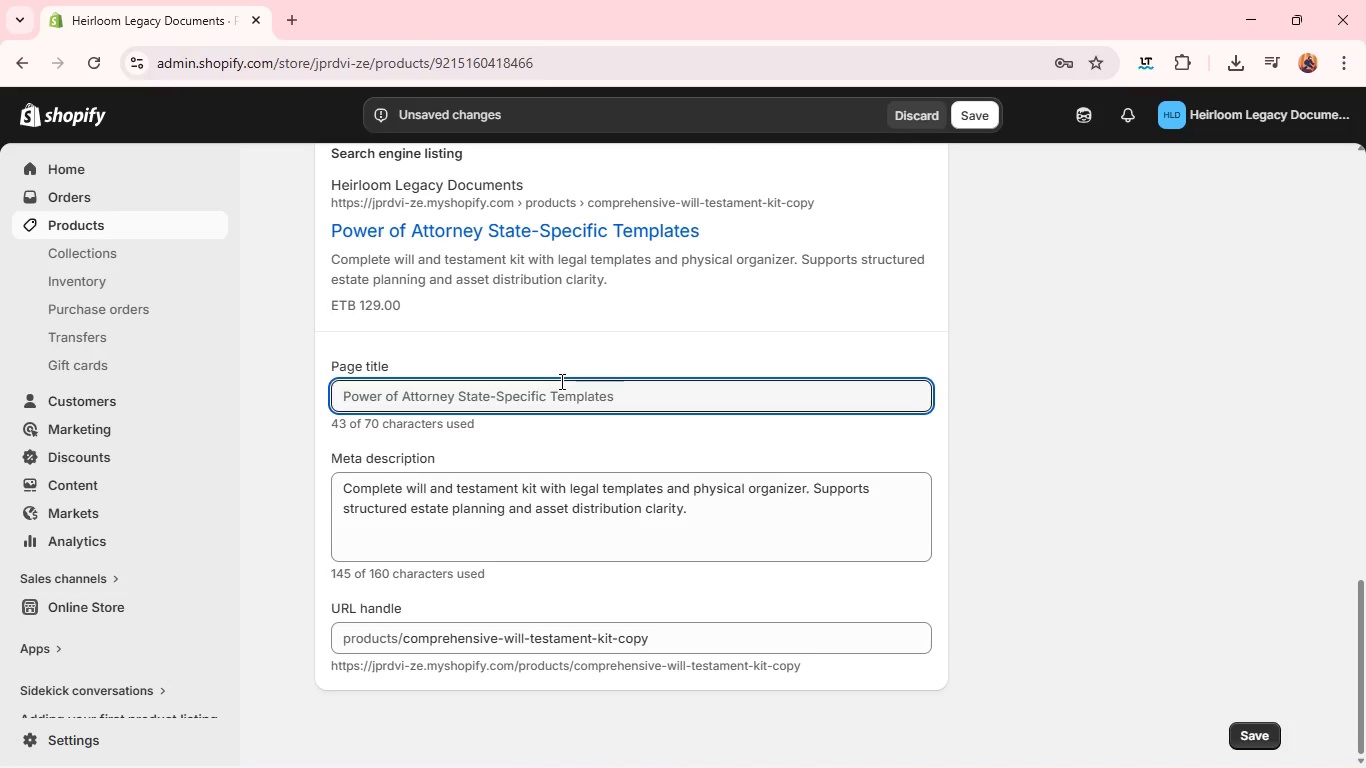 
key(CapsLock)
 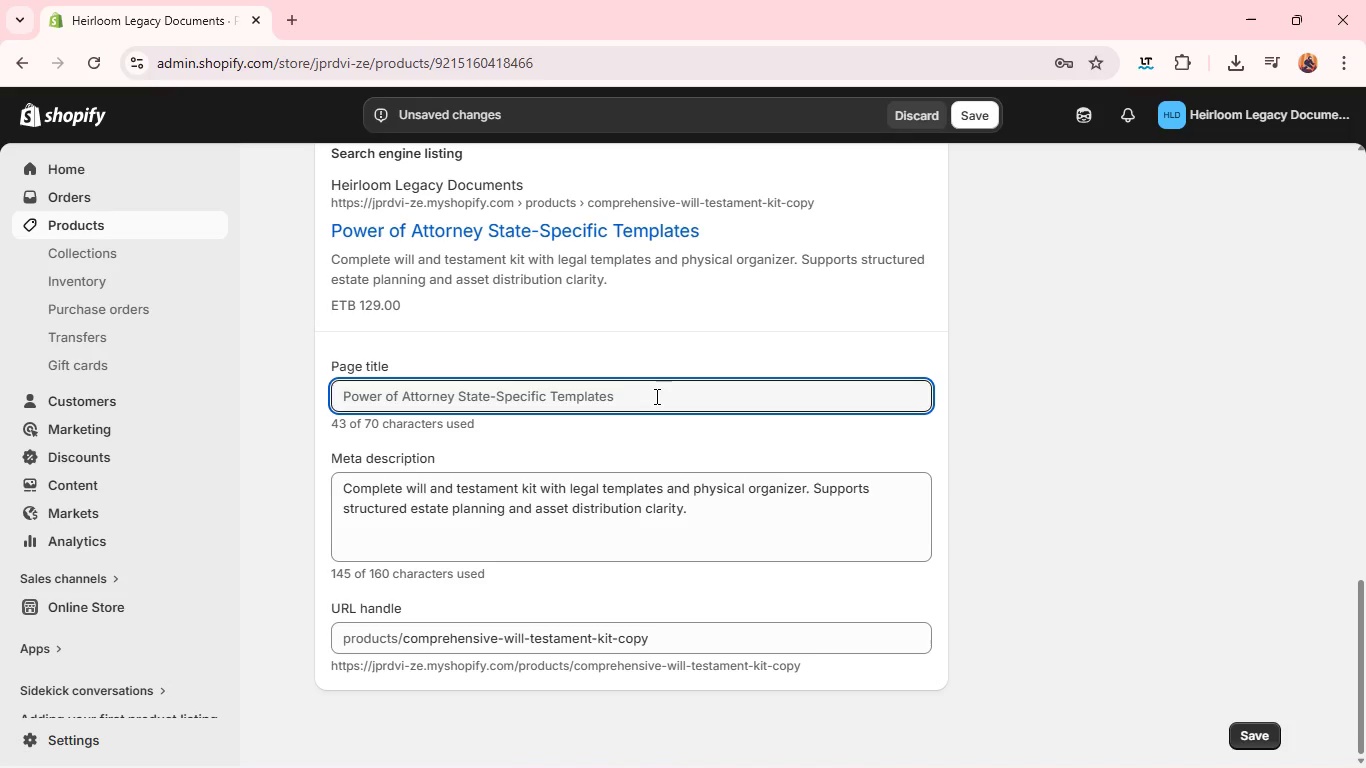 
left_click([655, 396])
 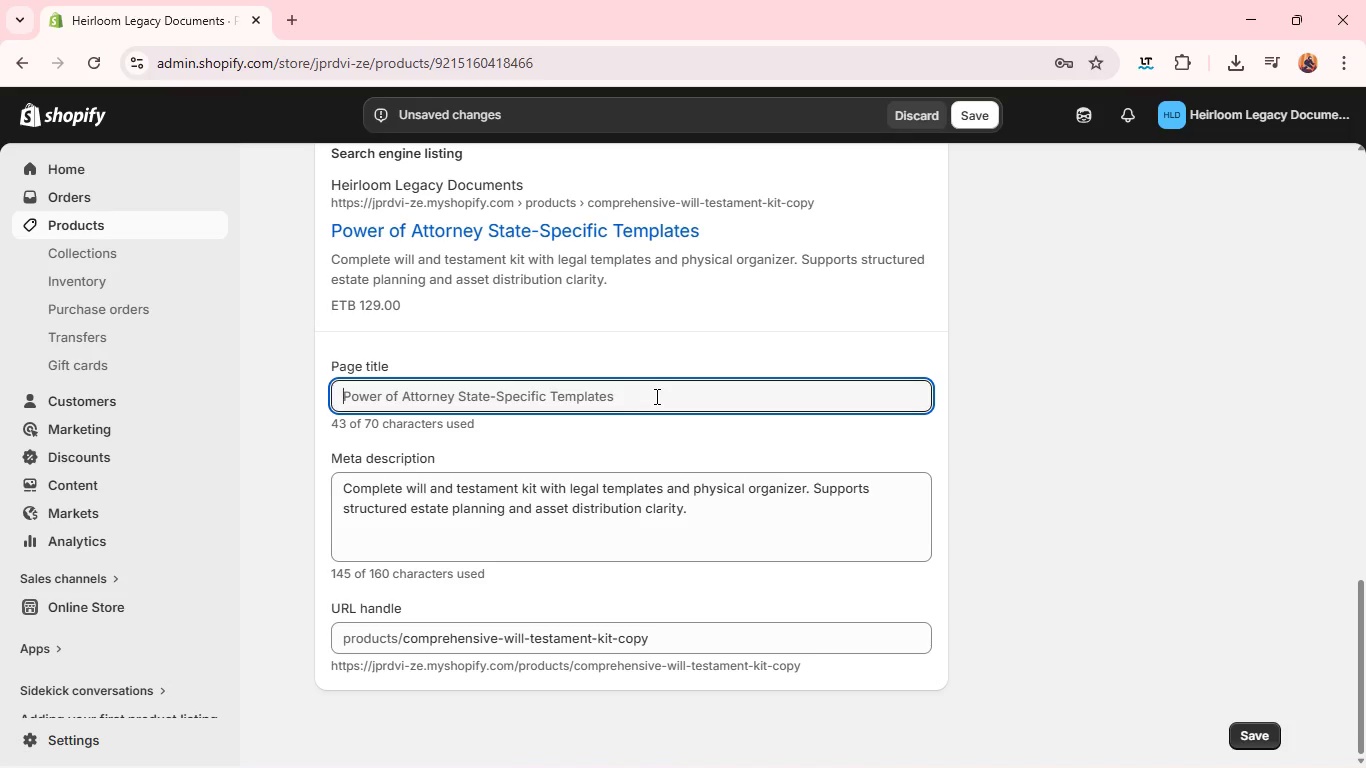 
left_click([655, 396])
 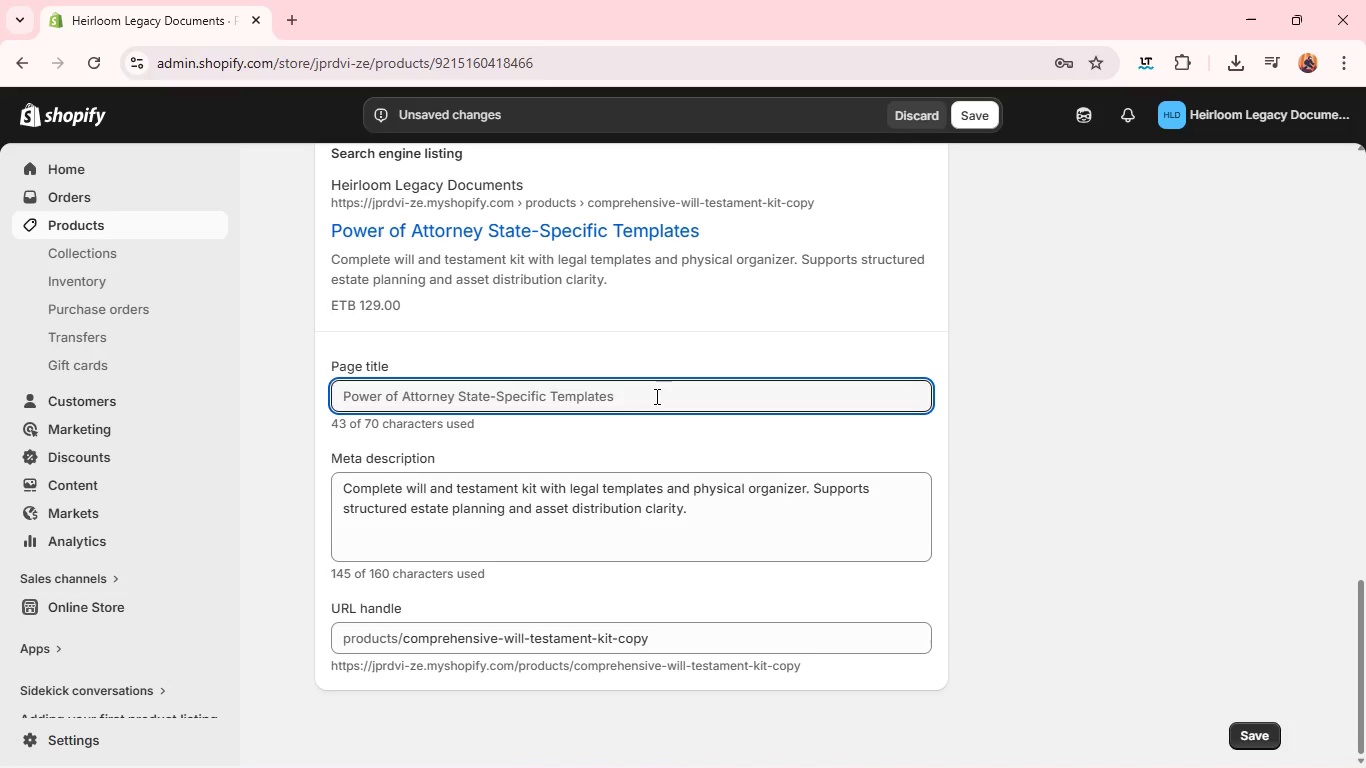 
double_click([655, 396])
 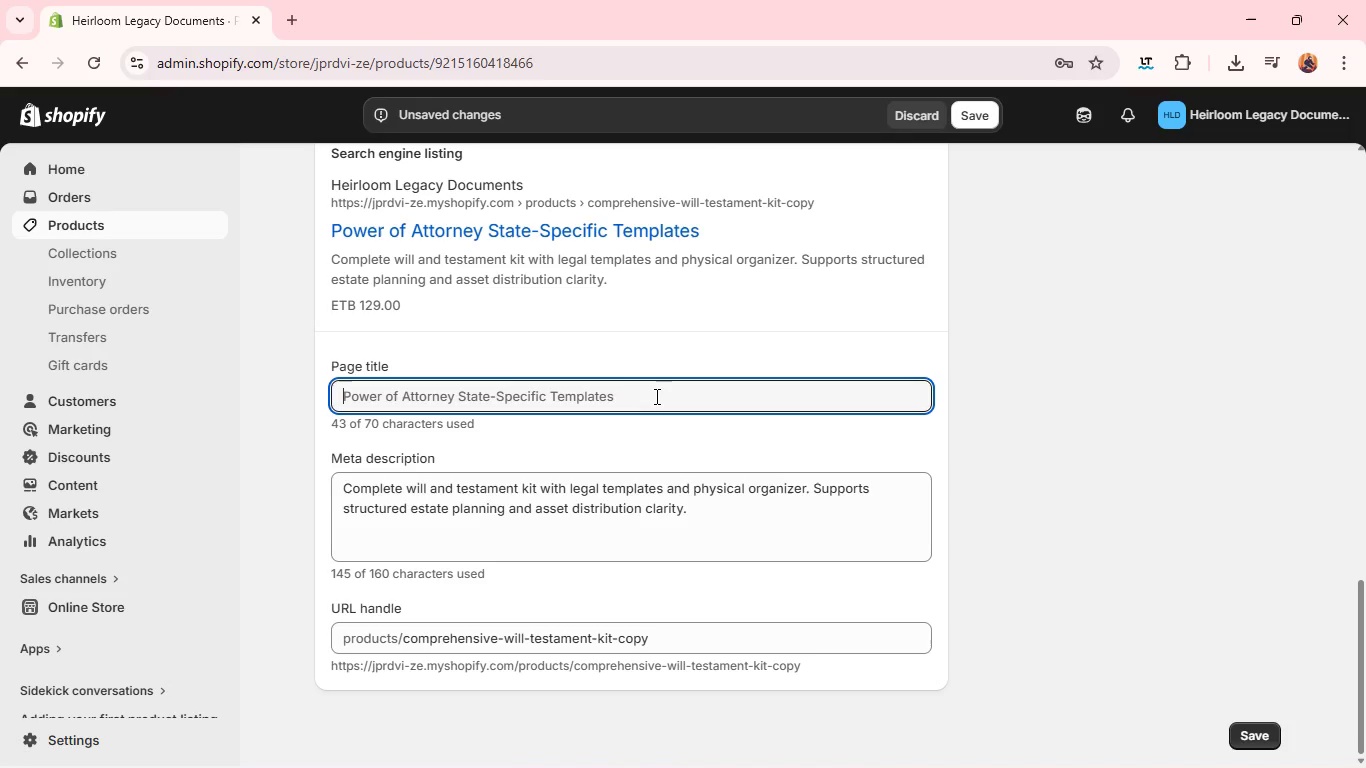 
triple_click([655, 396])
 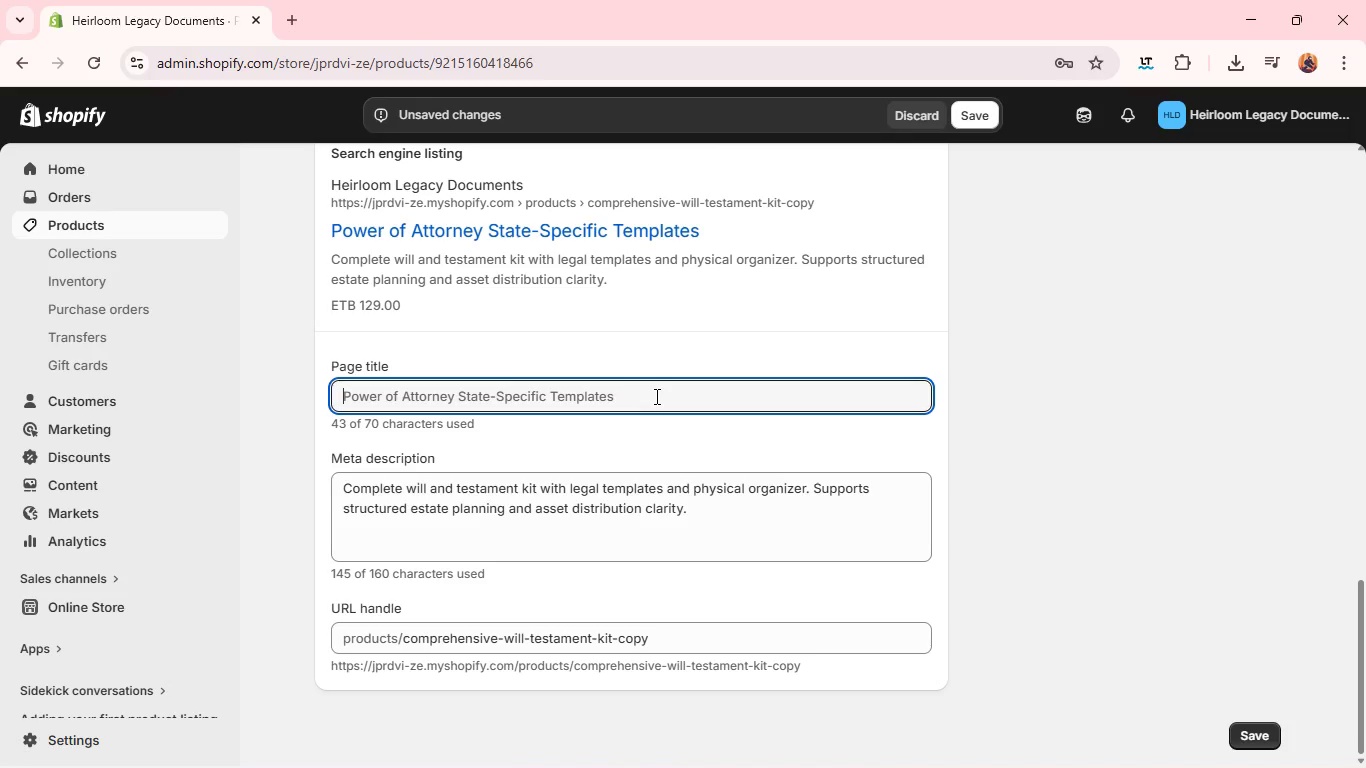 
triple_click([655, 396])
 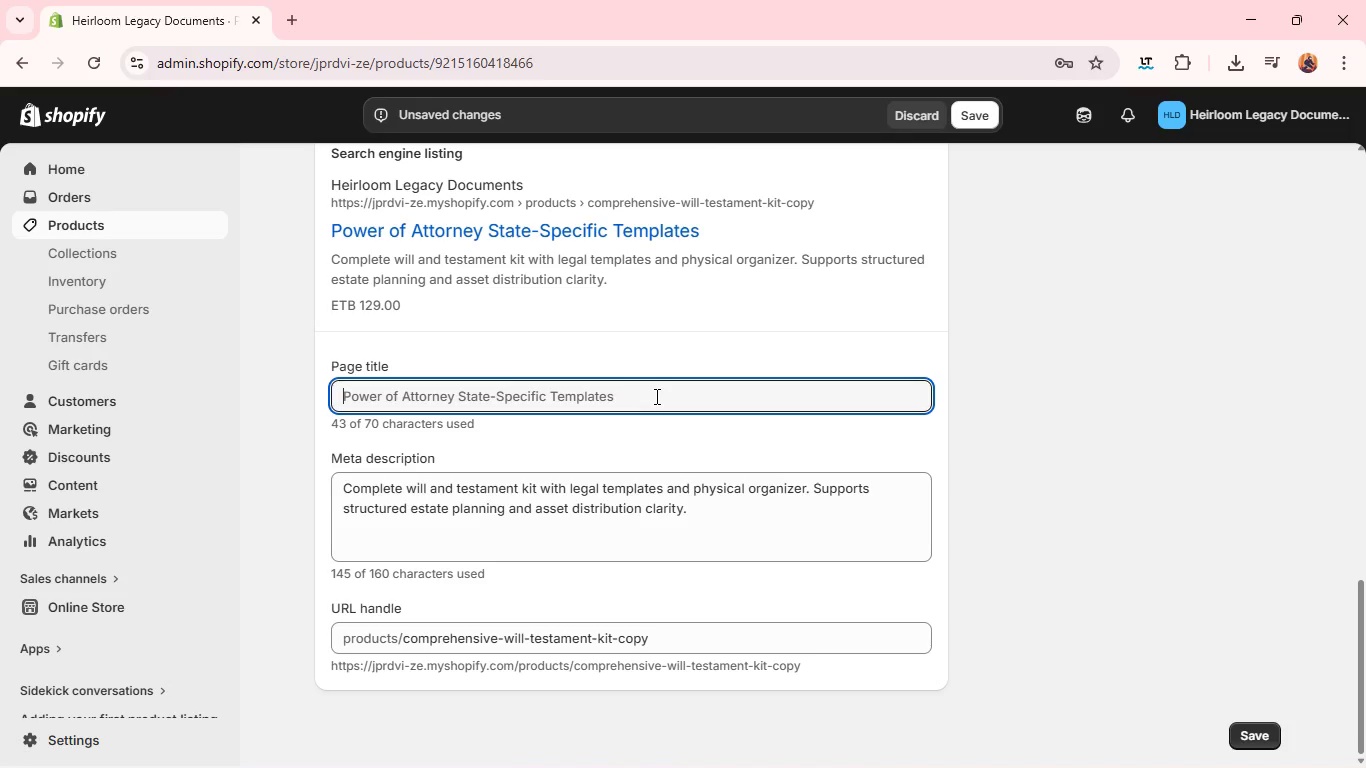 
triple_click([655, 396])
 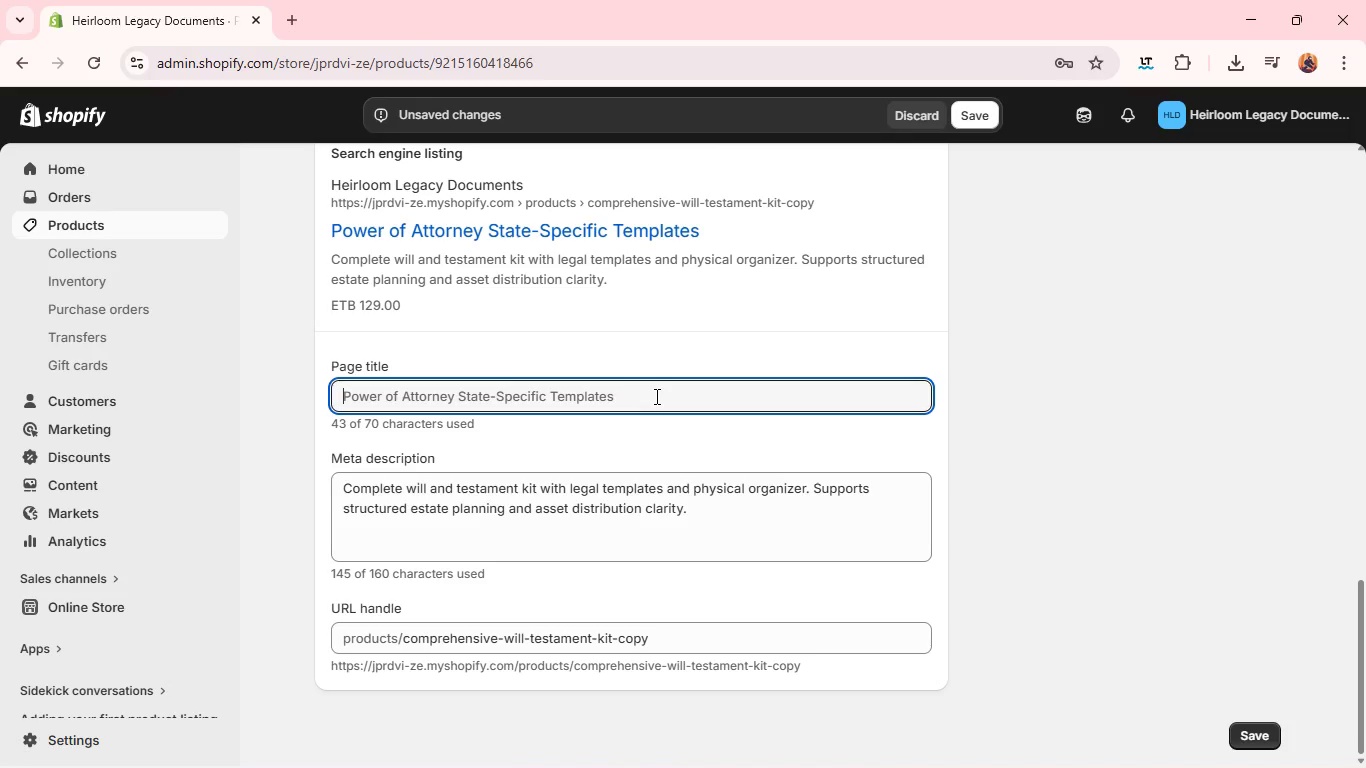 
triple_click([655, 396])
 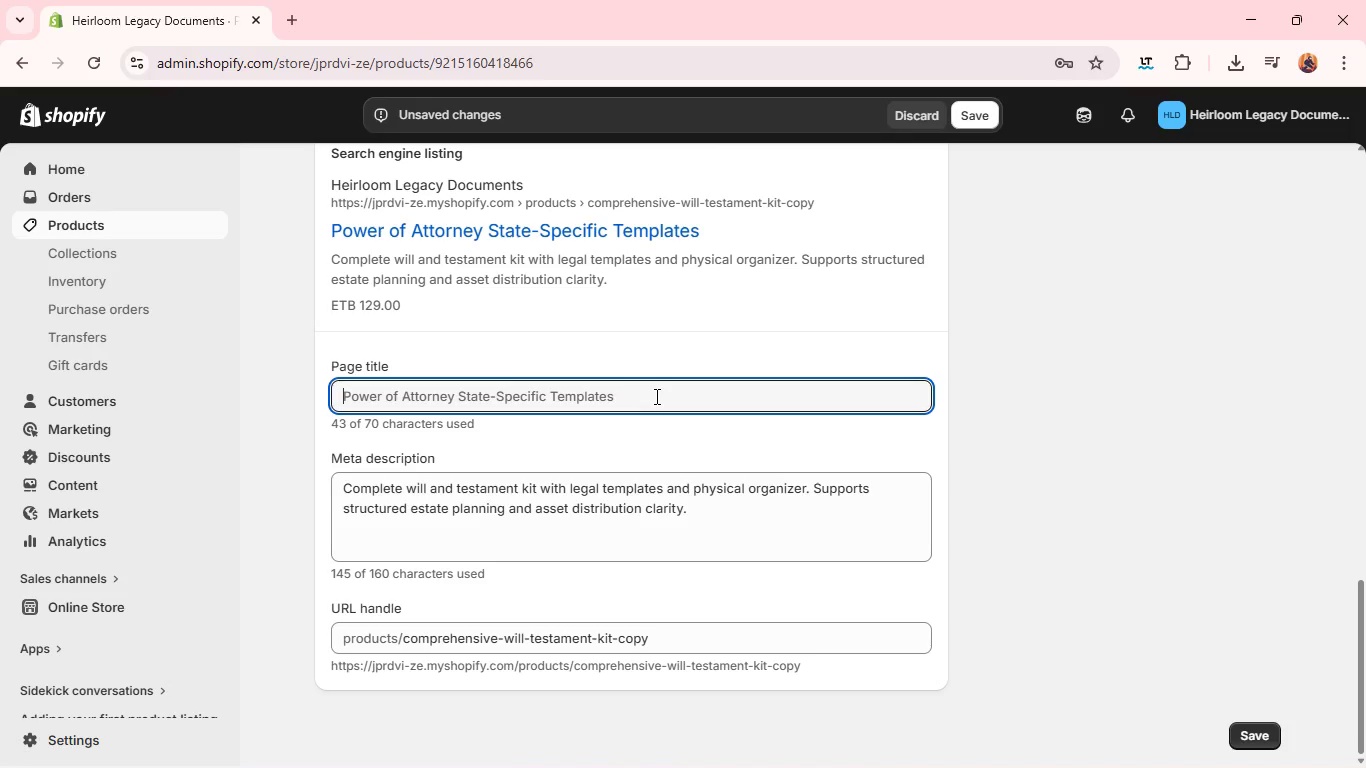 
triple_click([655, 396])
 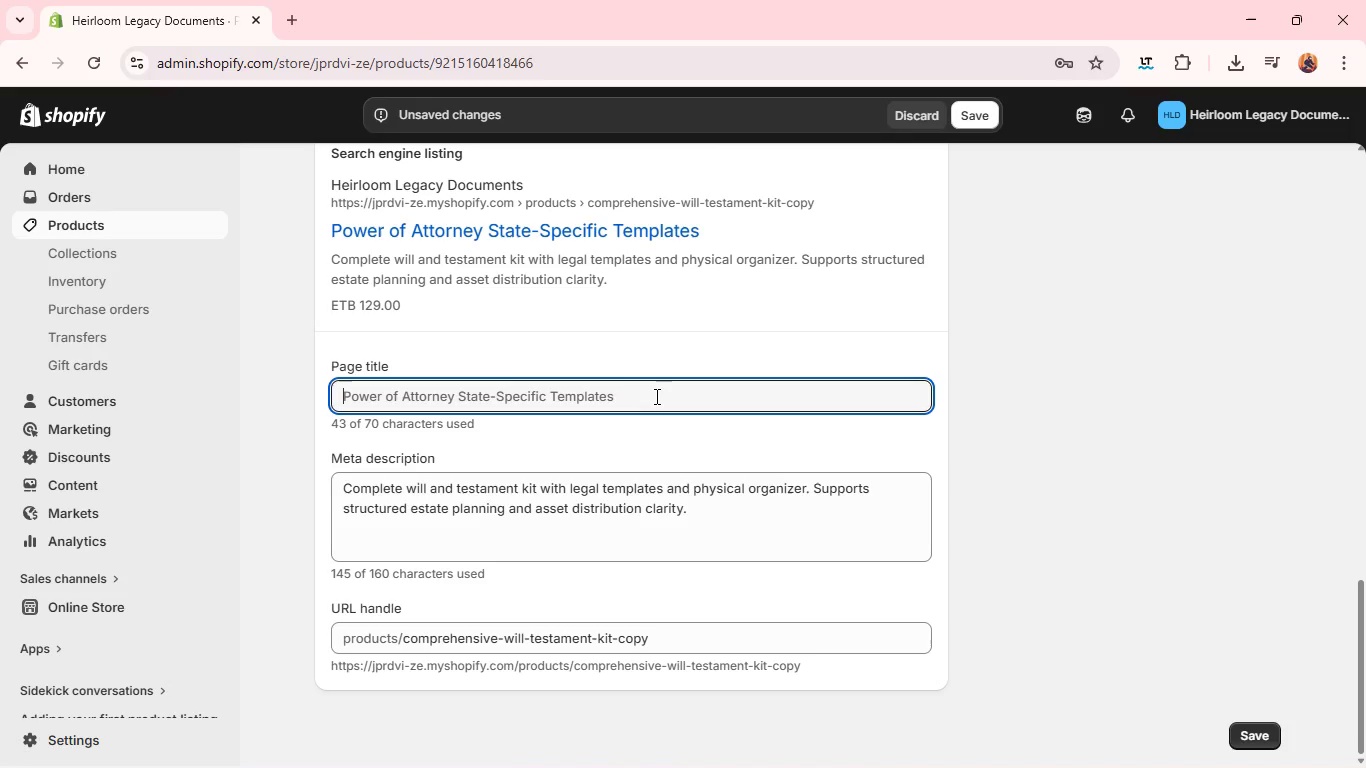 
triple_click([655, 396])
 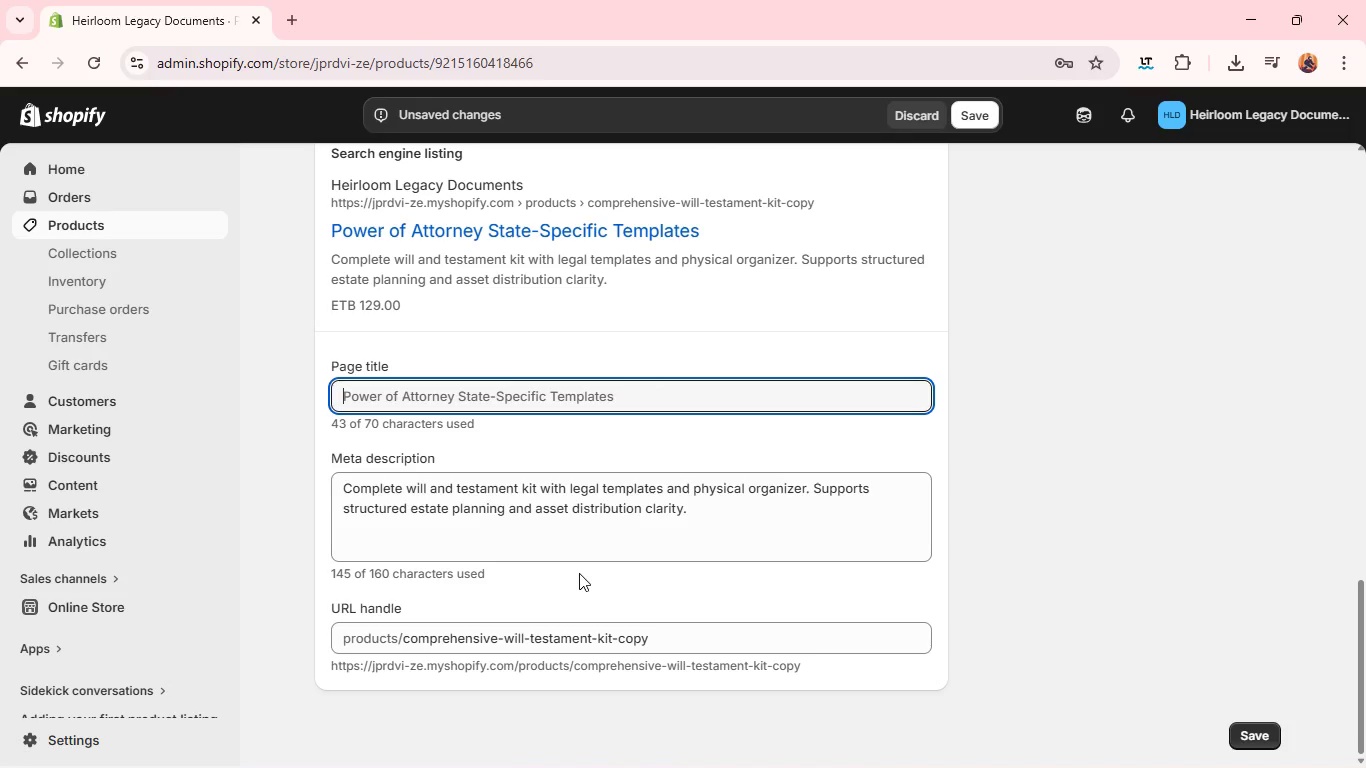 
left_click([579, 573])
 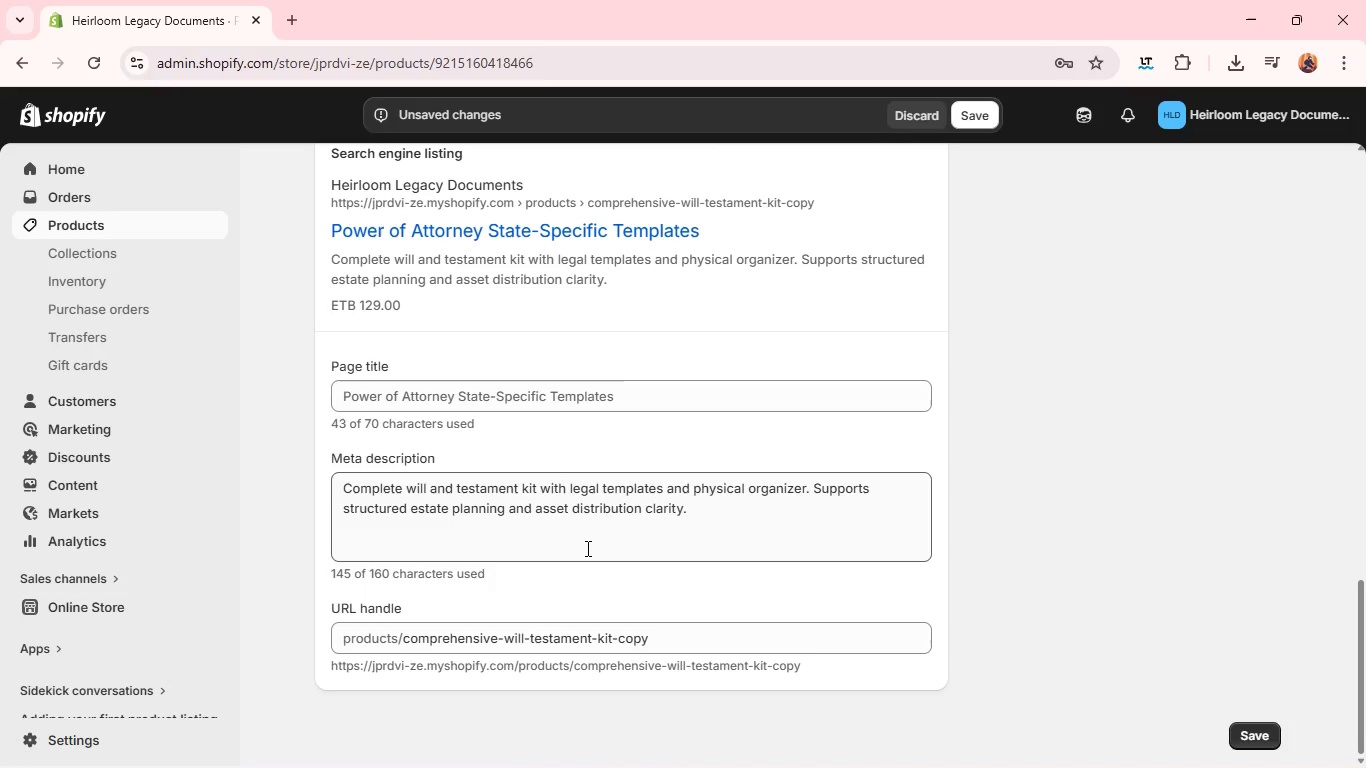 
left_click([586, 548])
 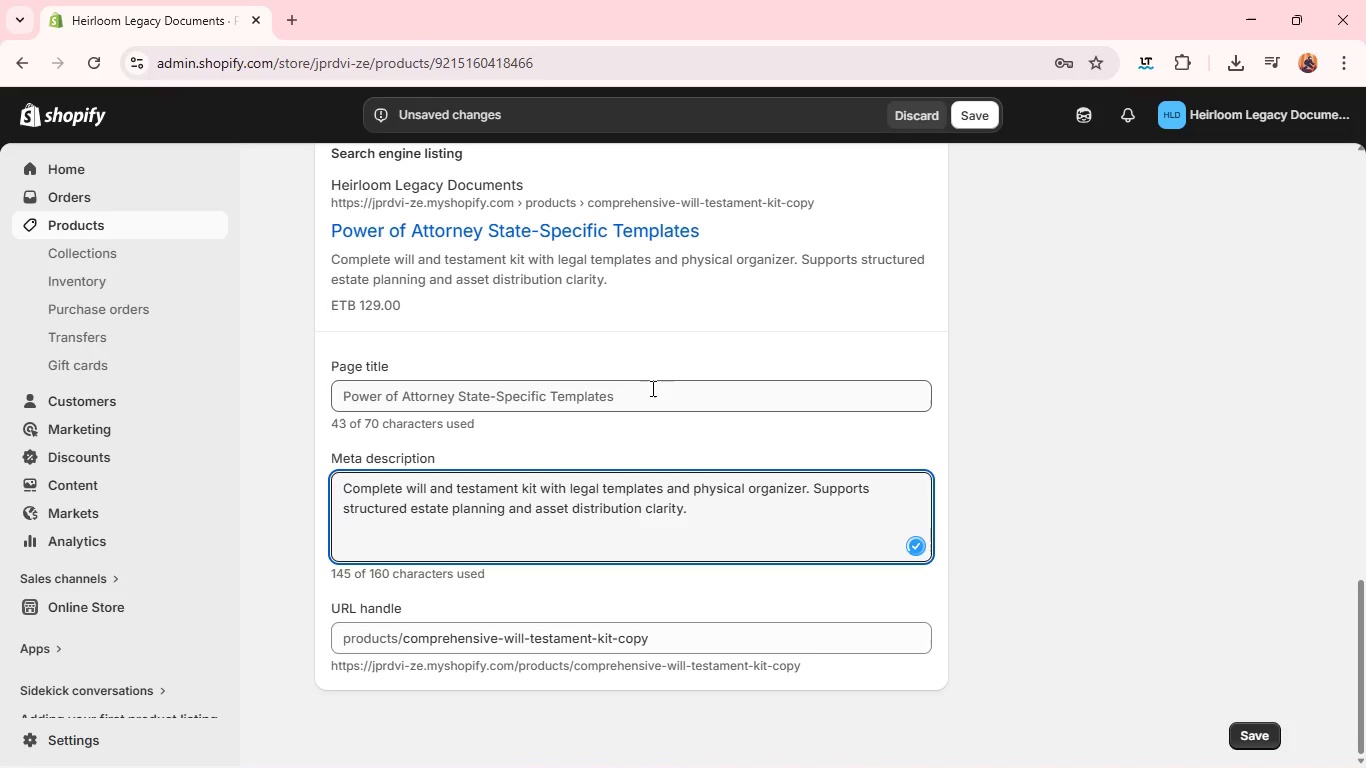 
left_click([645, 396])
 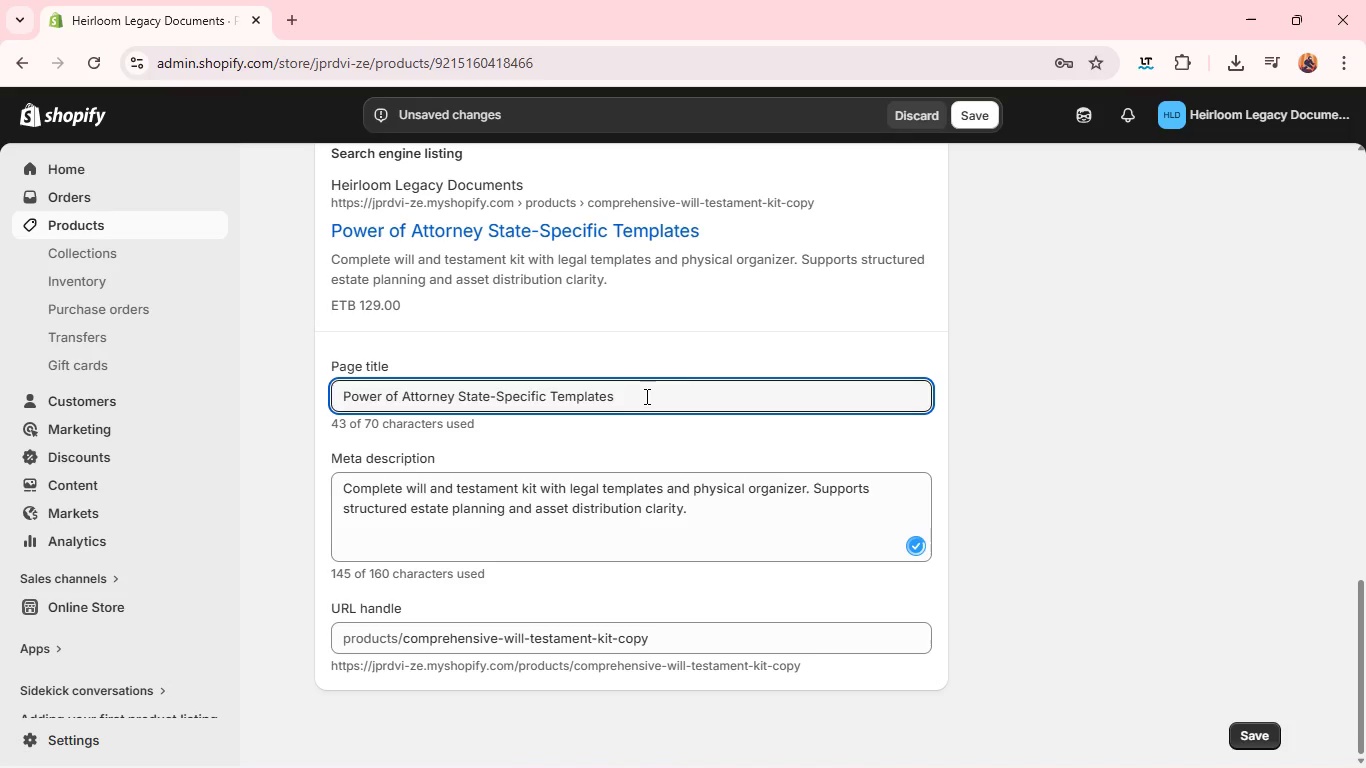 
type(| Legal POA Forms Download)
 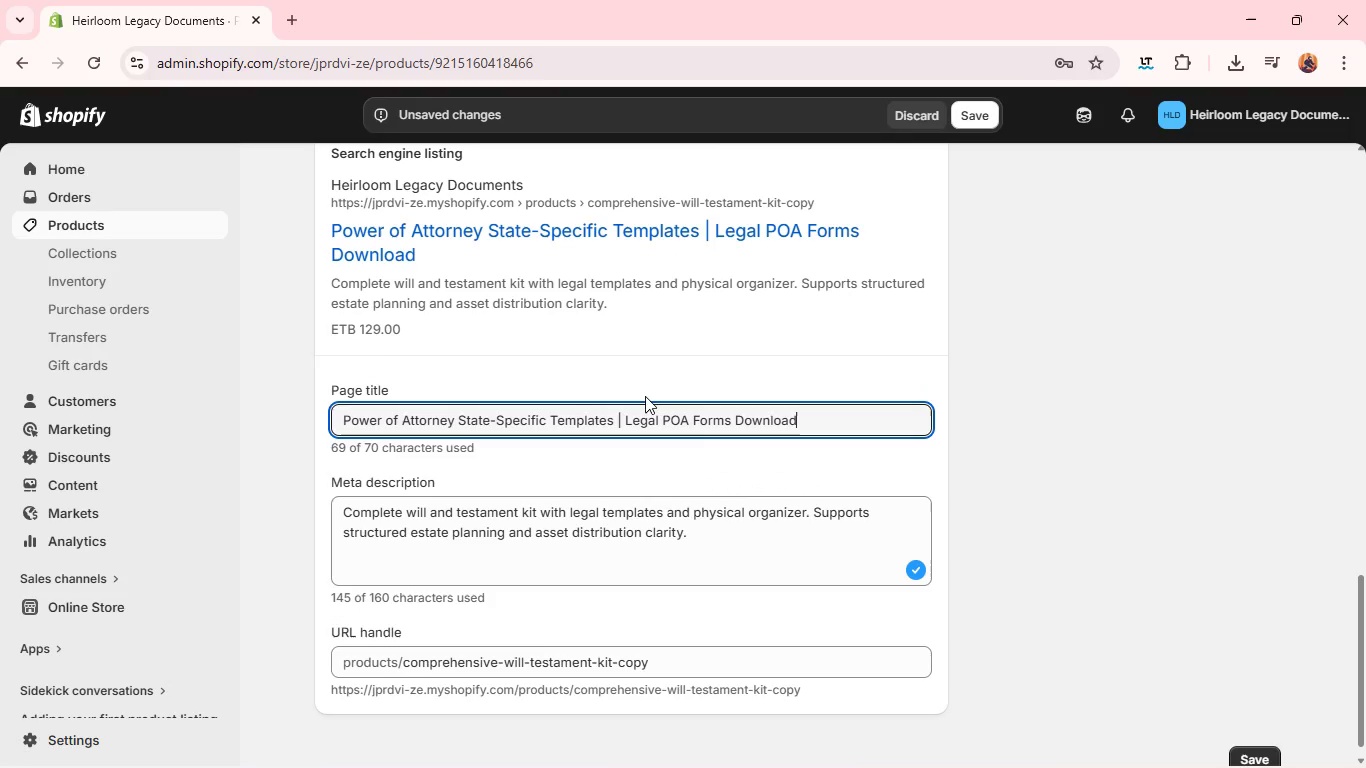 
double_click([577, 524])
 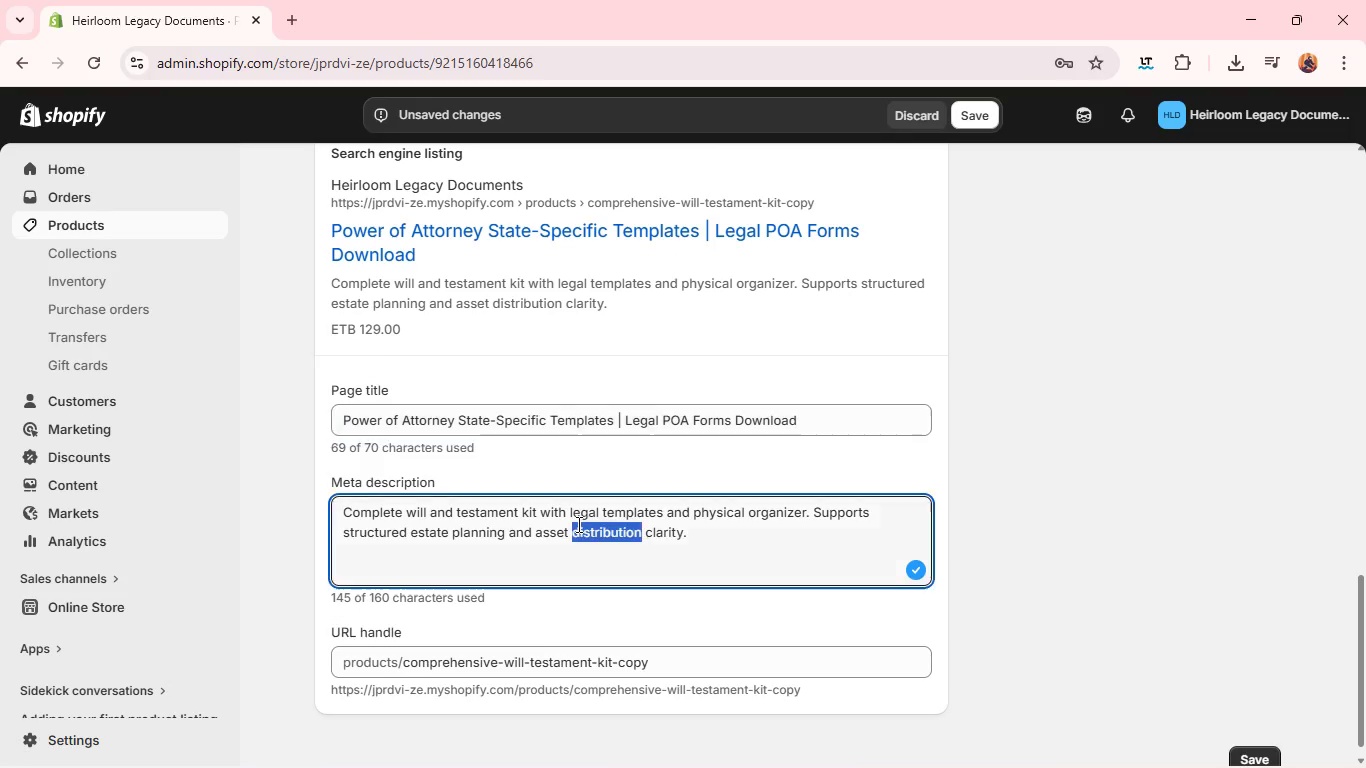 
triple_click([577, 524])
 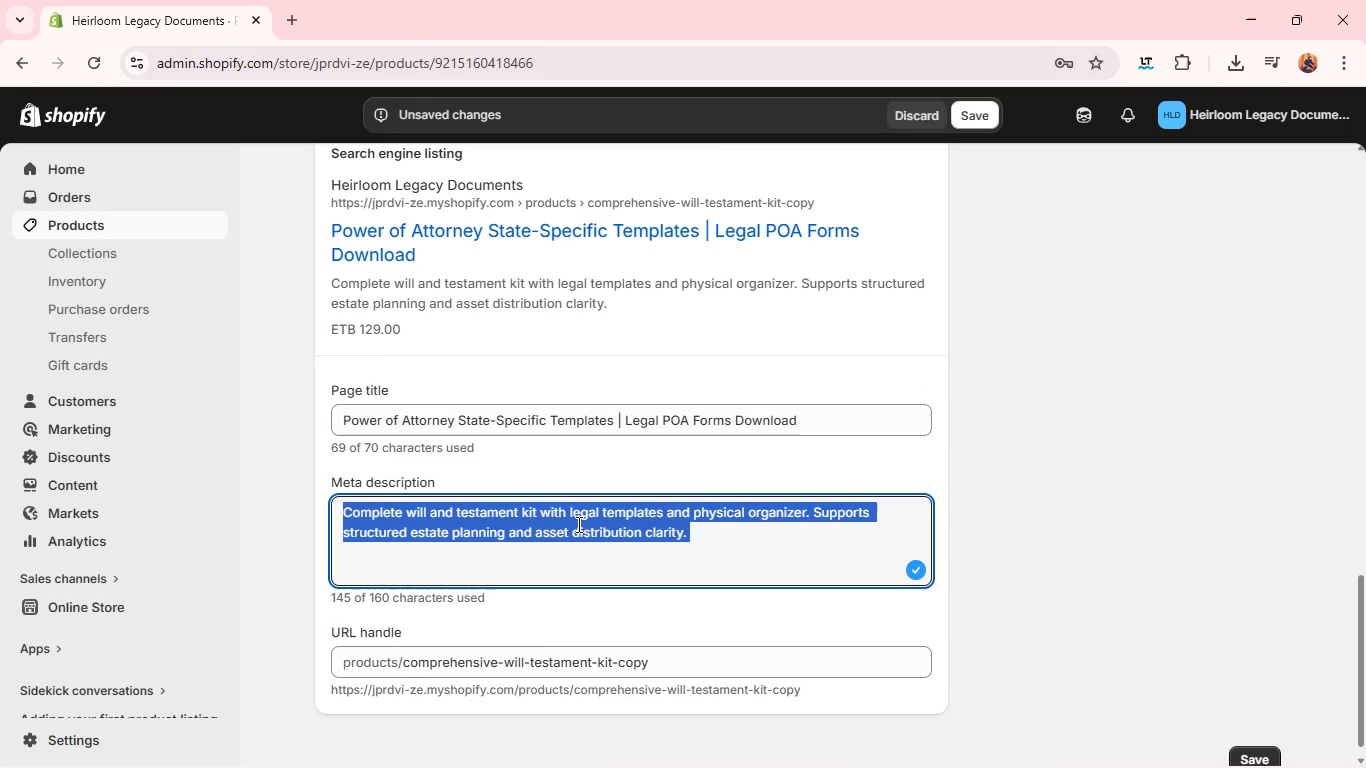 
key(Backspace)
type(A)
key(Backspace)
type(State )
key(Backspace)
type(=)
key(Backspace)
type(-spp)
key(Backspace)
type(ecific power of attorney templates for legal financial and healthcare authorization.)
 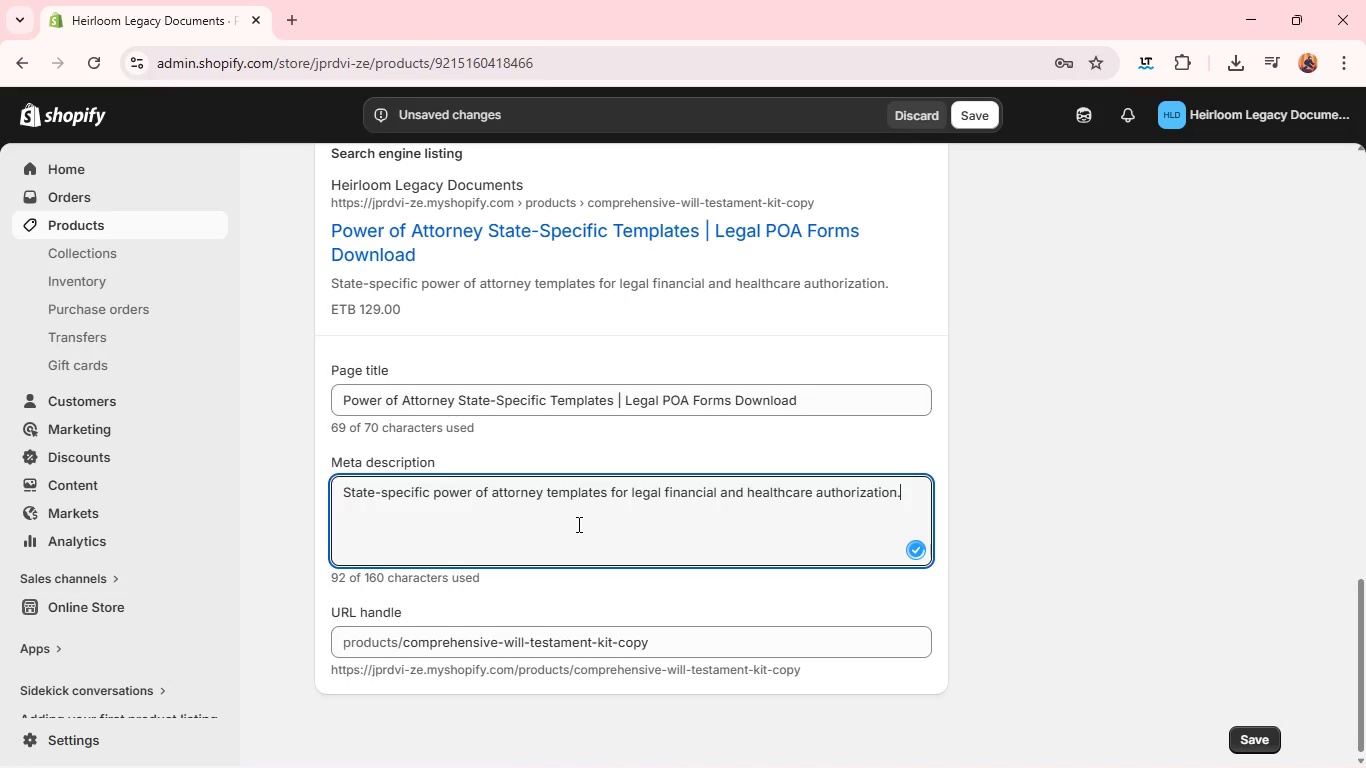 
 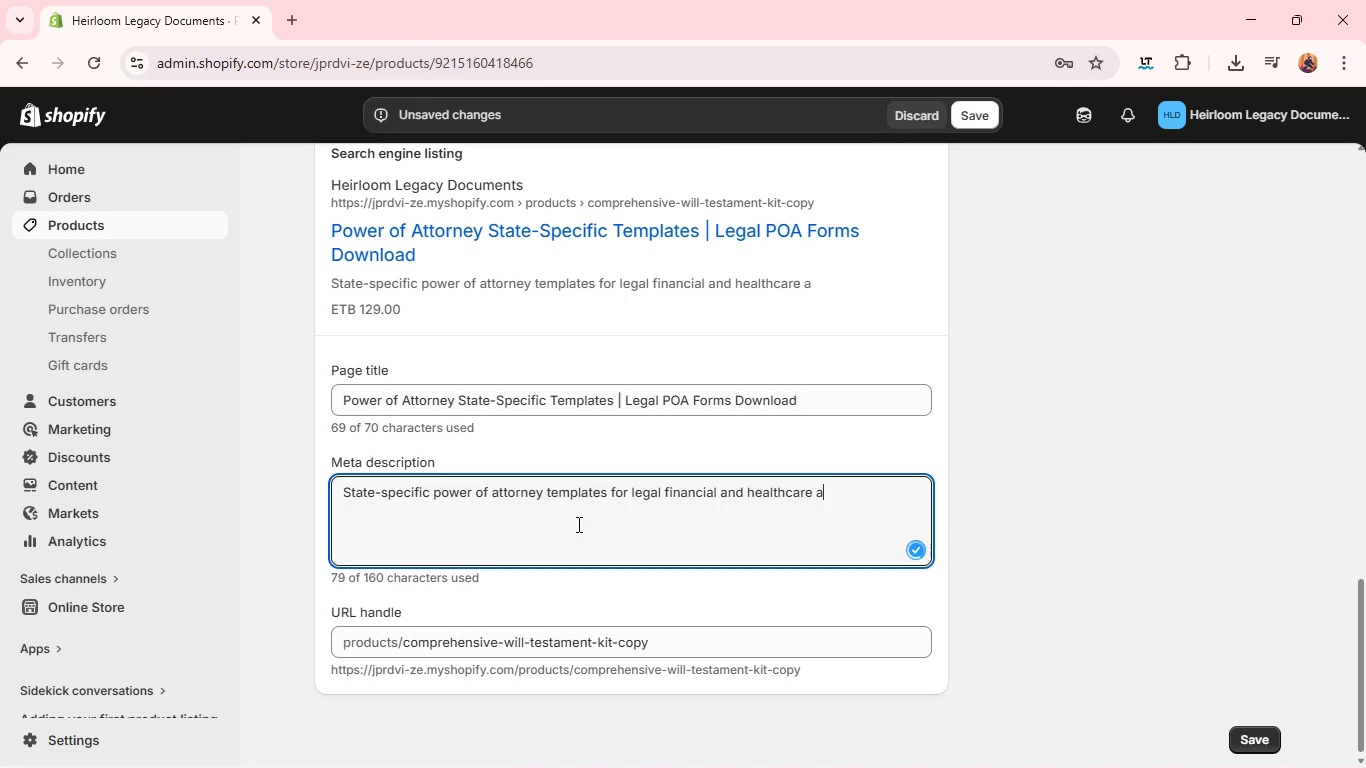 
key(Enter)
 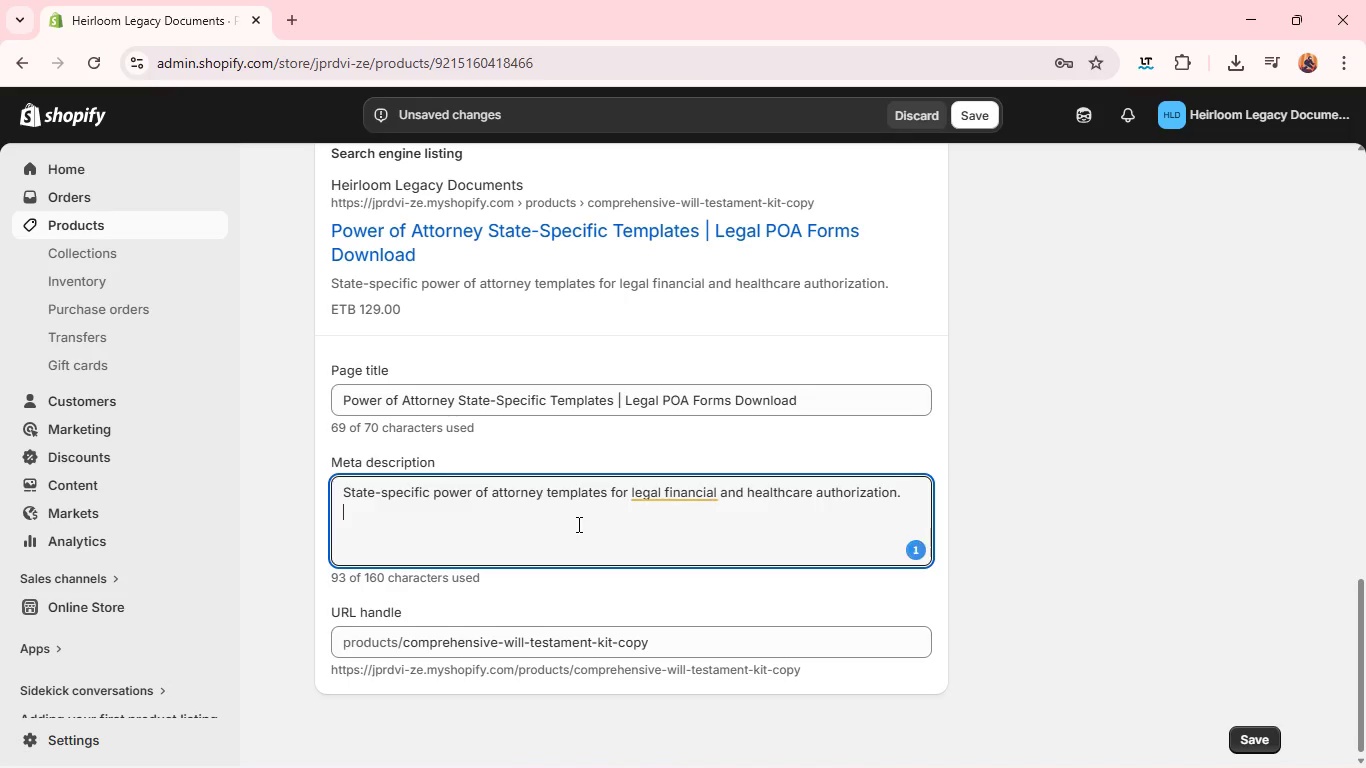 
type(Customizable digital forms for compliant estate planing.)
 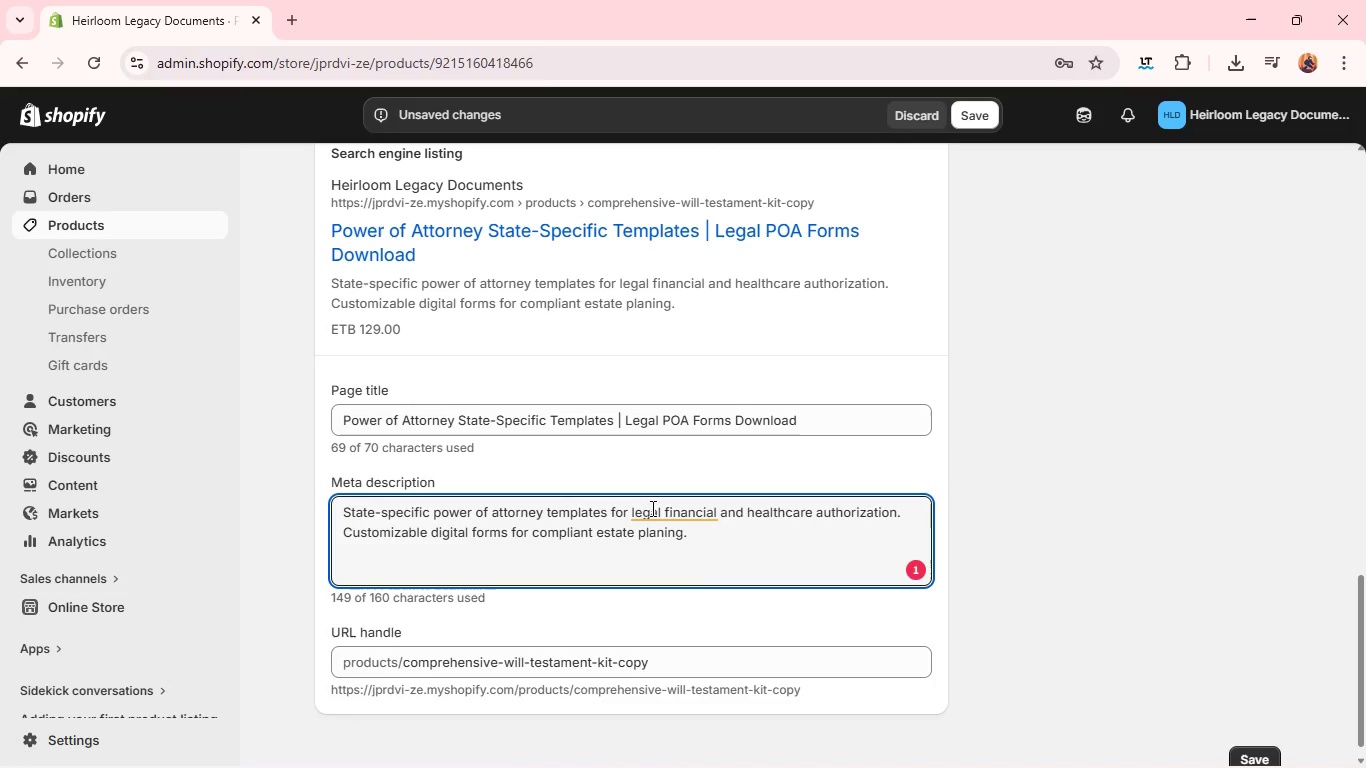 
left_click([656, 509])
 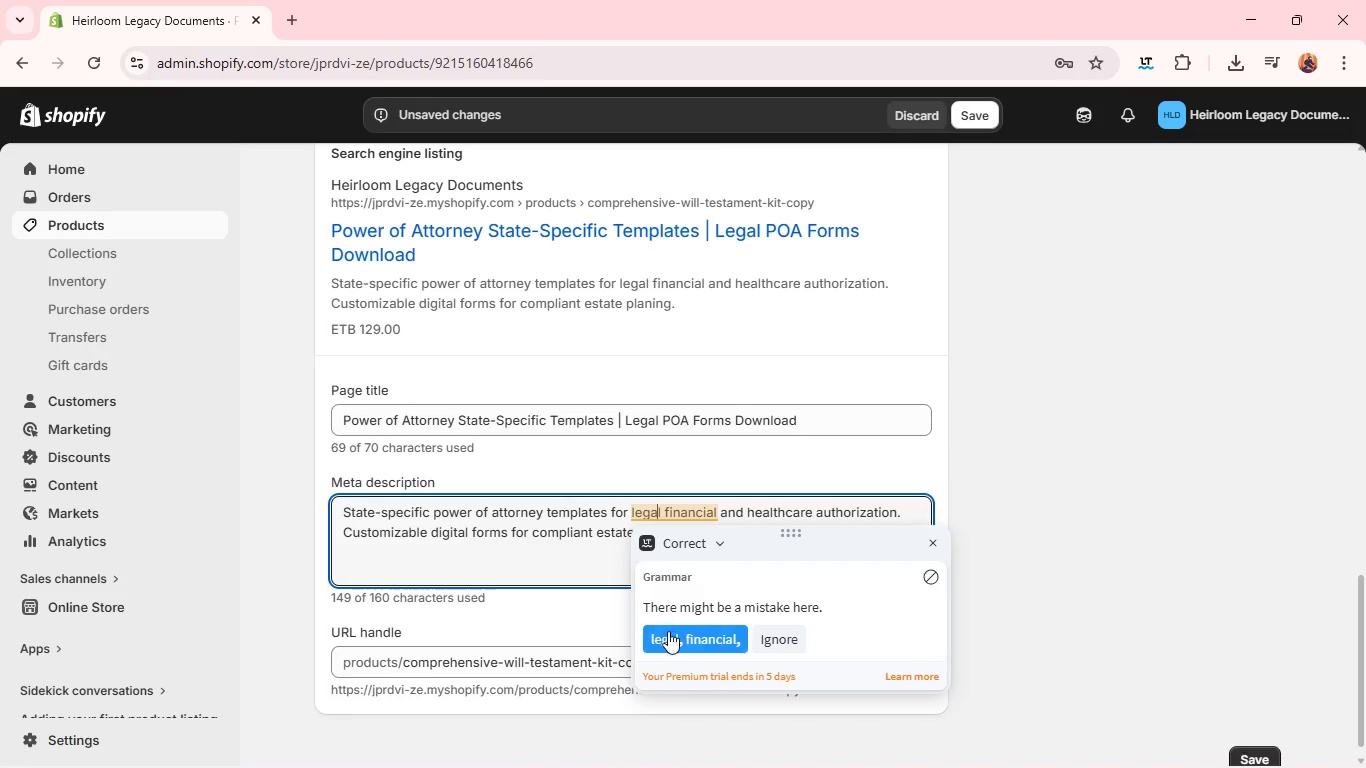 
left_click([670, 634])
 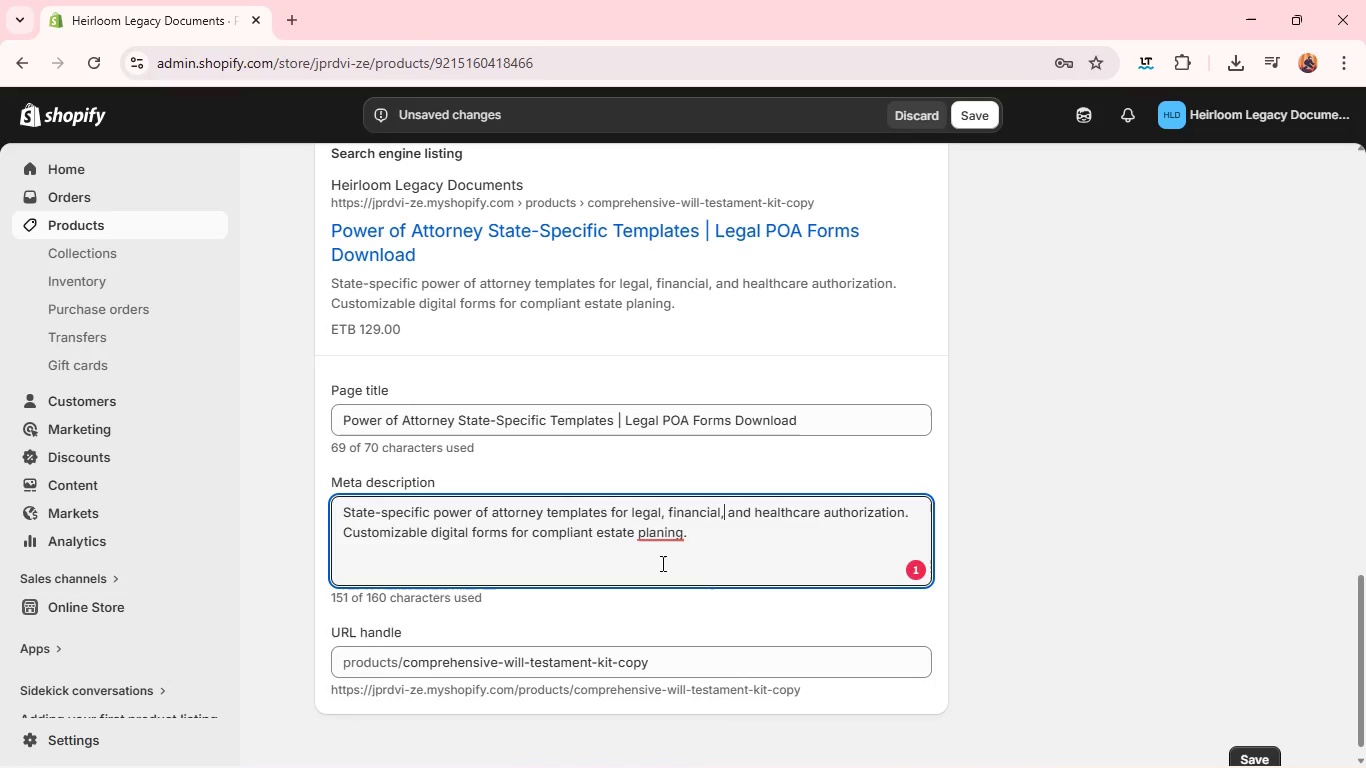 
left_click([659, 541])
 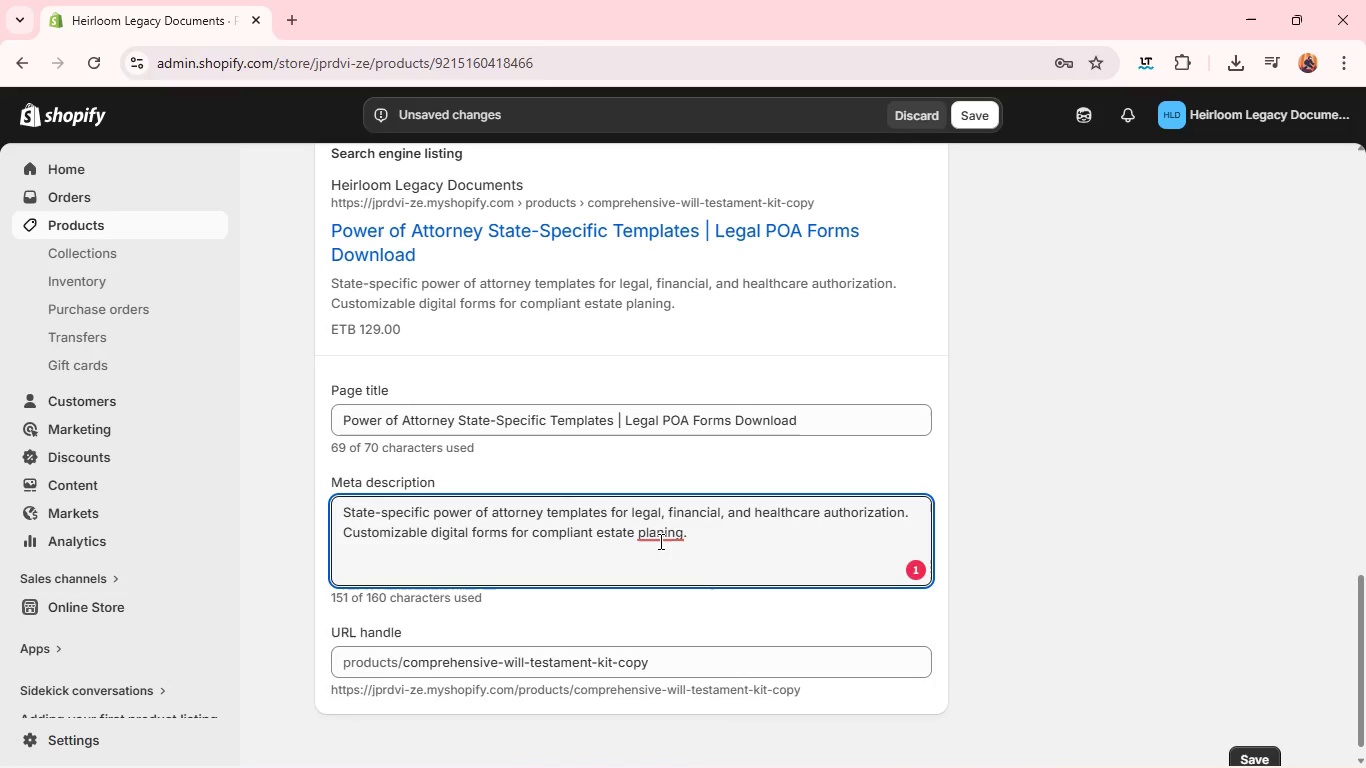 
key(M)
 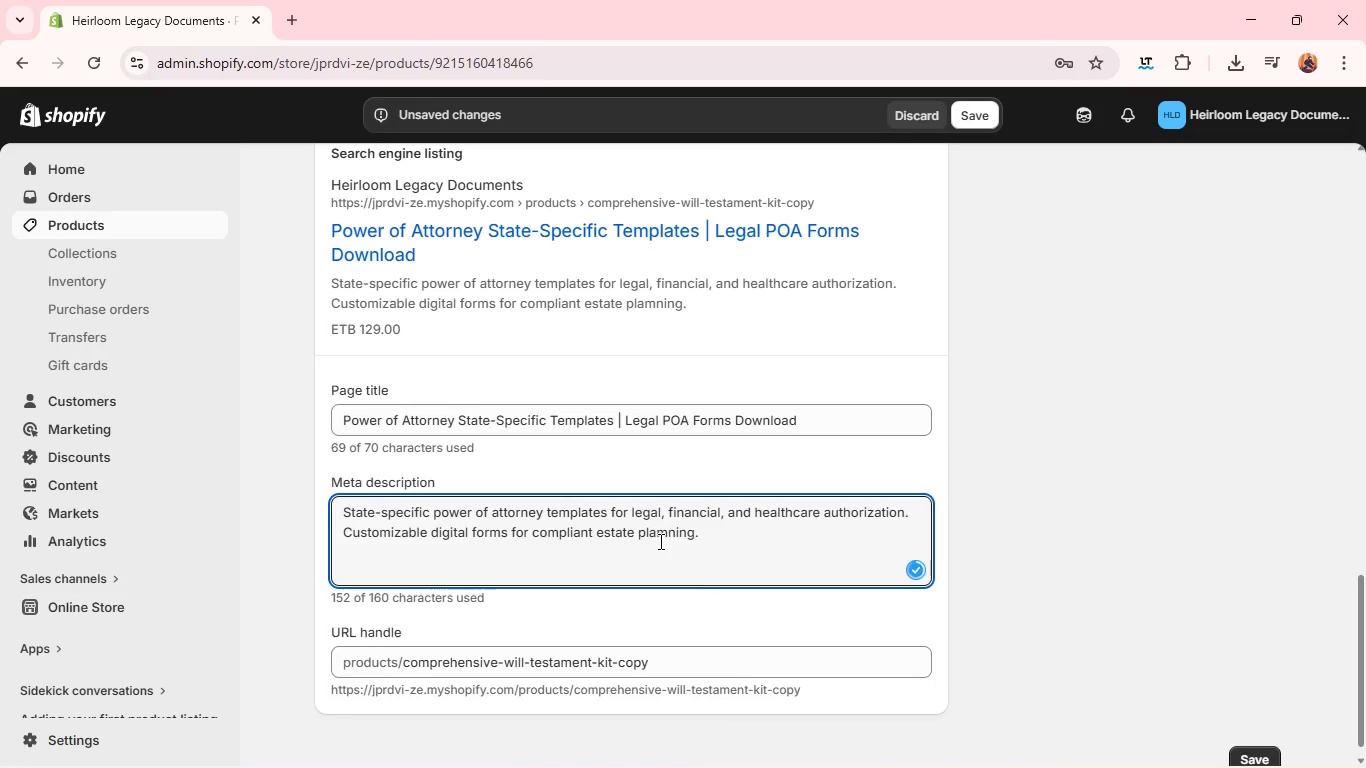 
key(Backspace)
 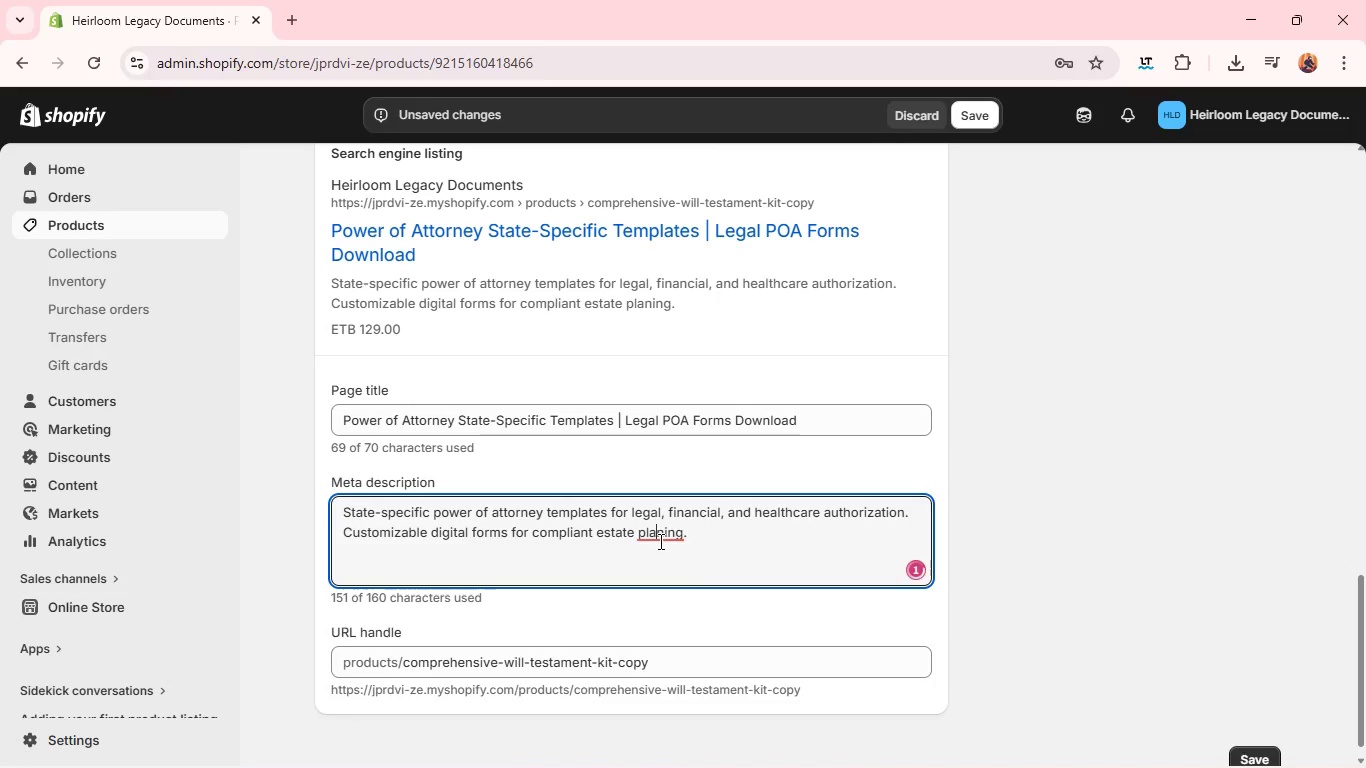 
key(N)
 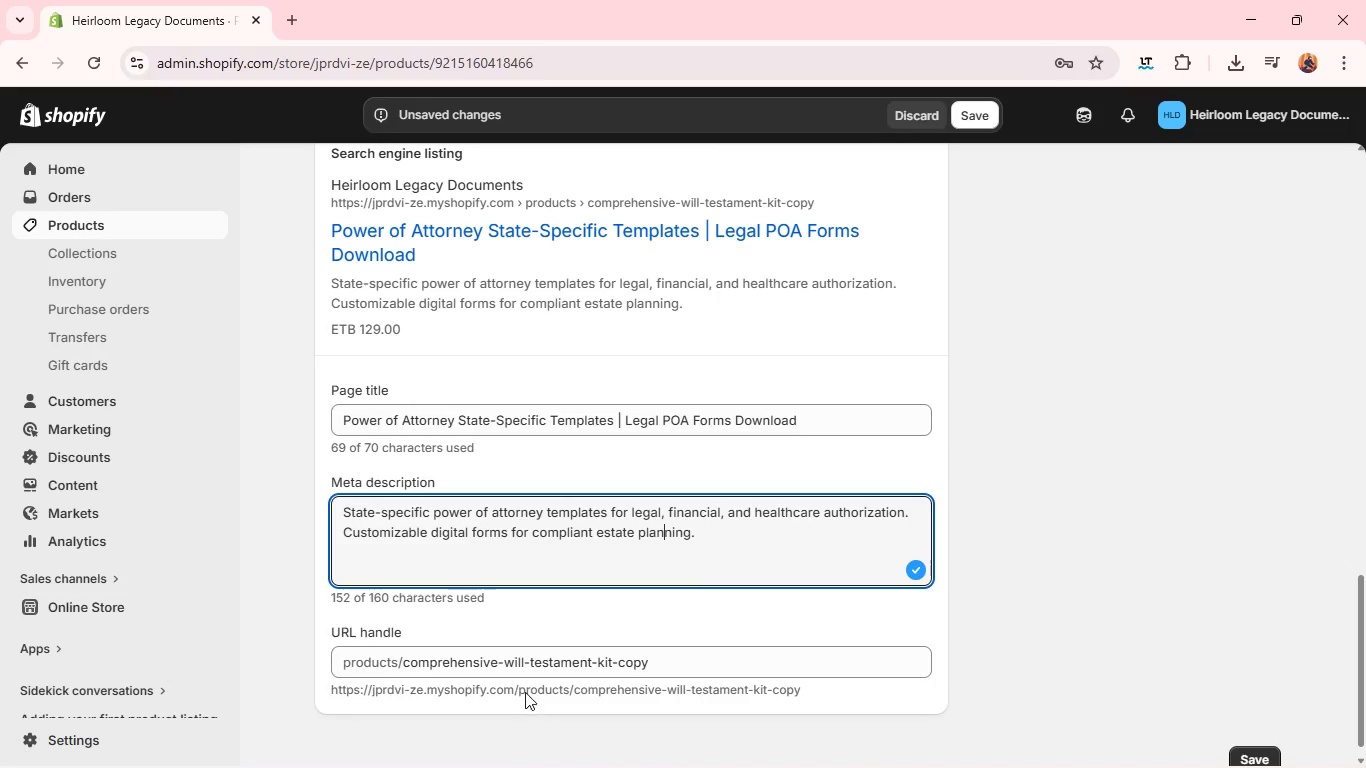 
left_click([652, 661])
 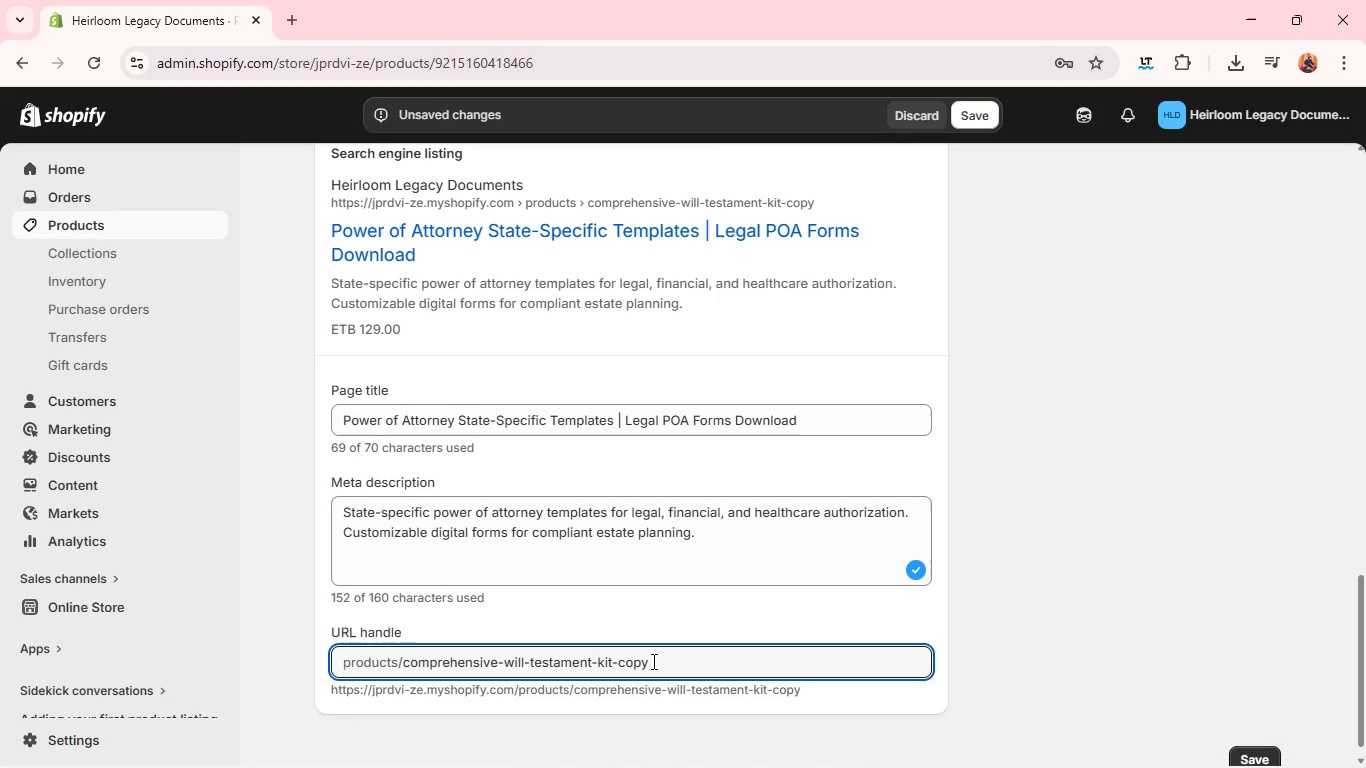 
double_click([652, 661])
 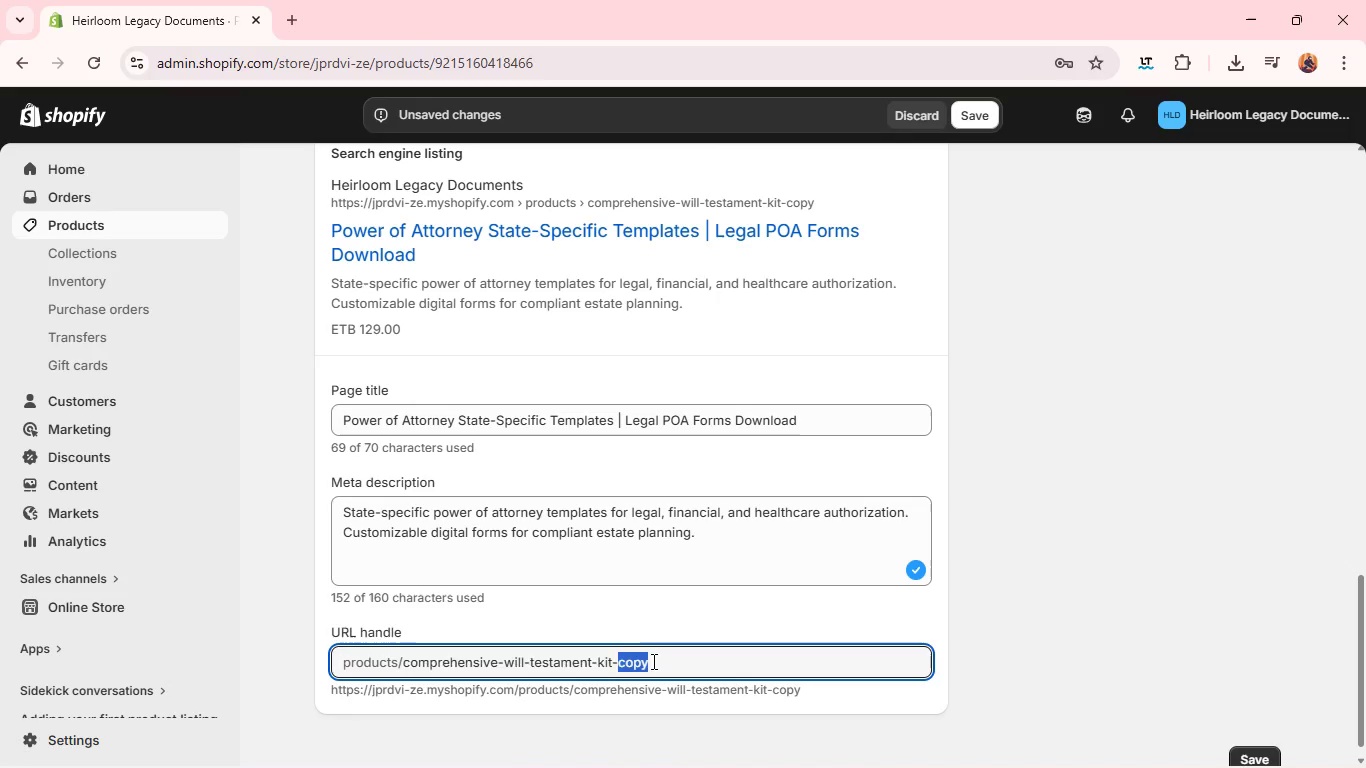 
triple_click([652, 661])
 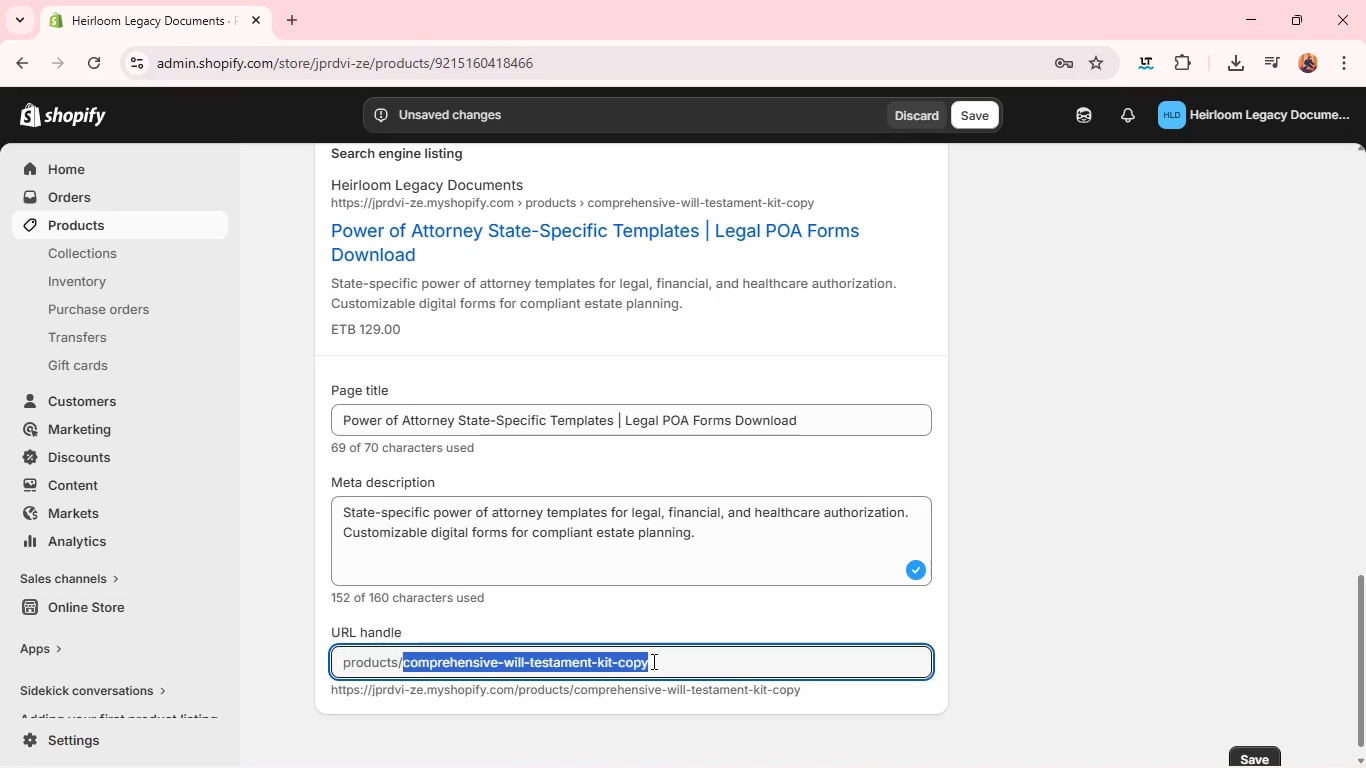 
key(Backspace)
 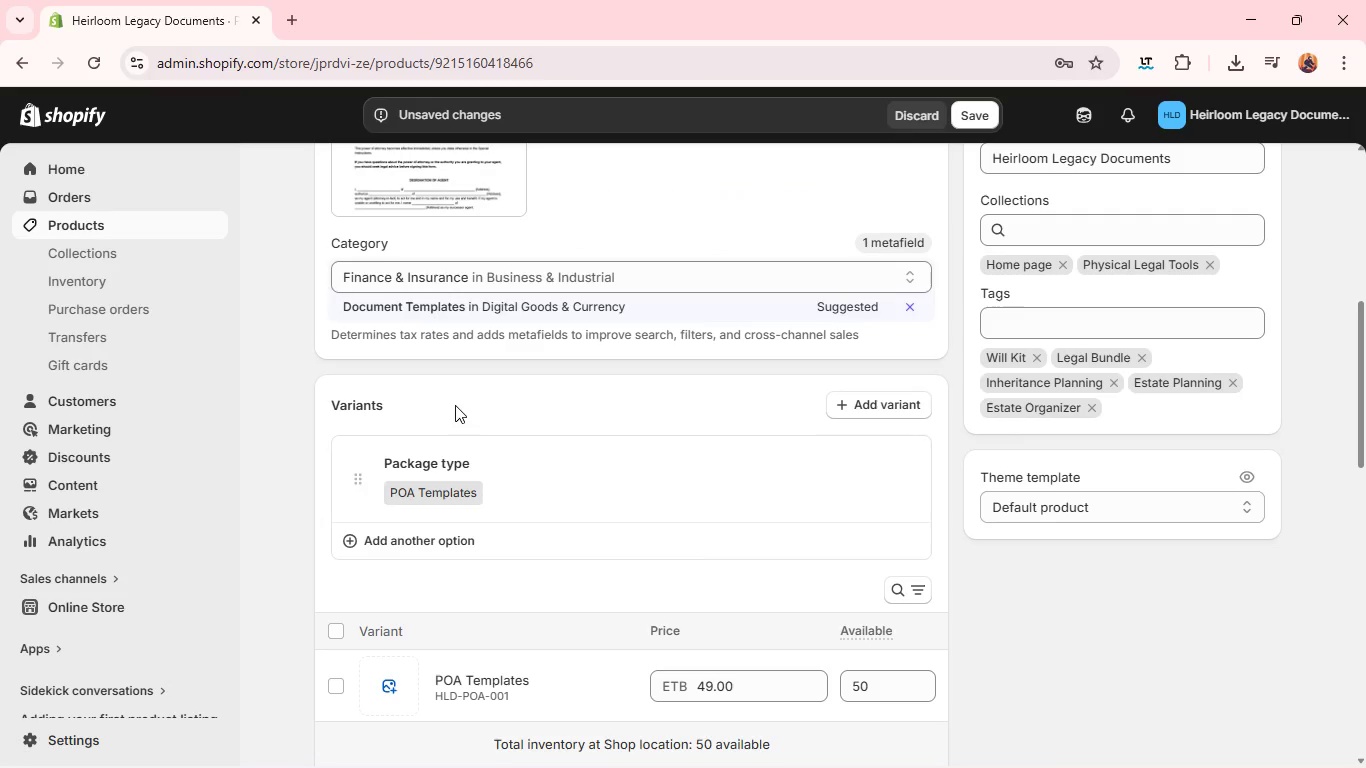 
wait(22.3)
 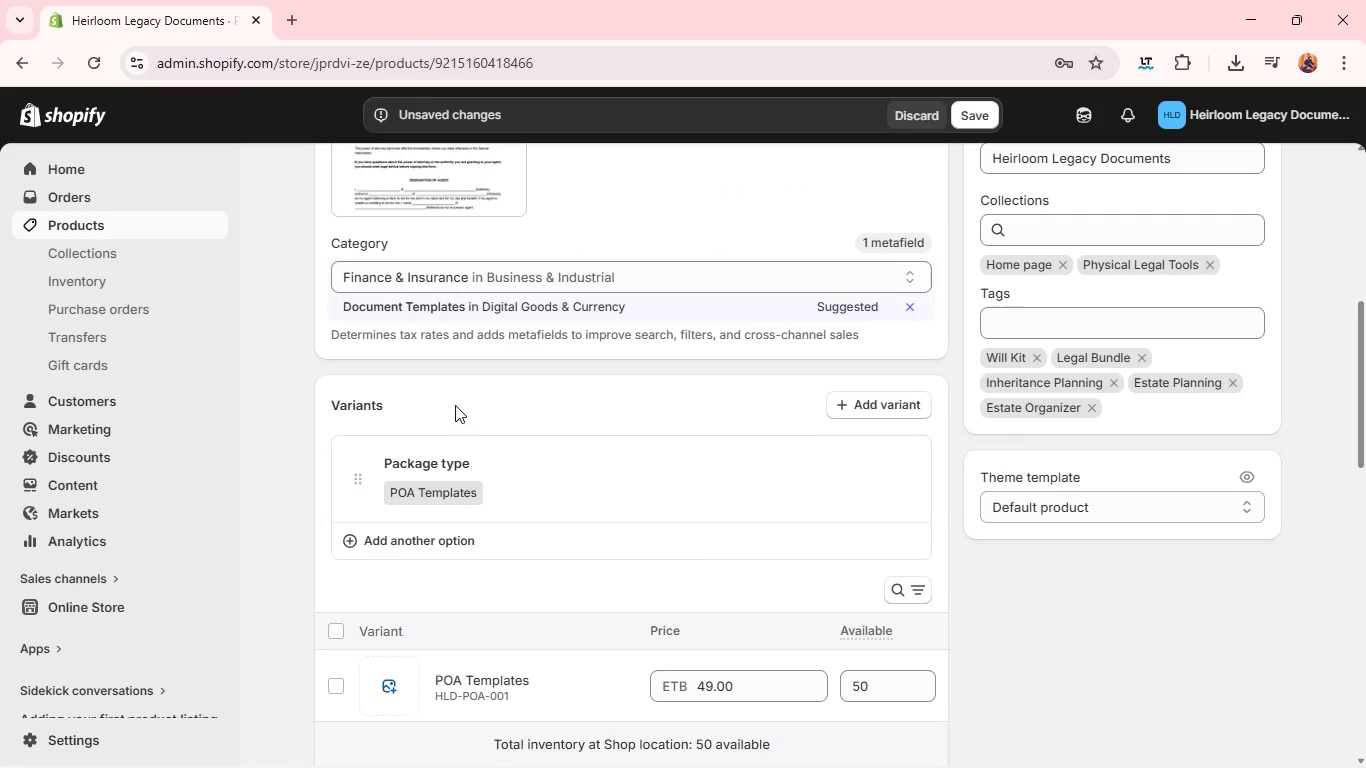 
left_click([394, 473])
 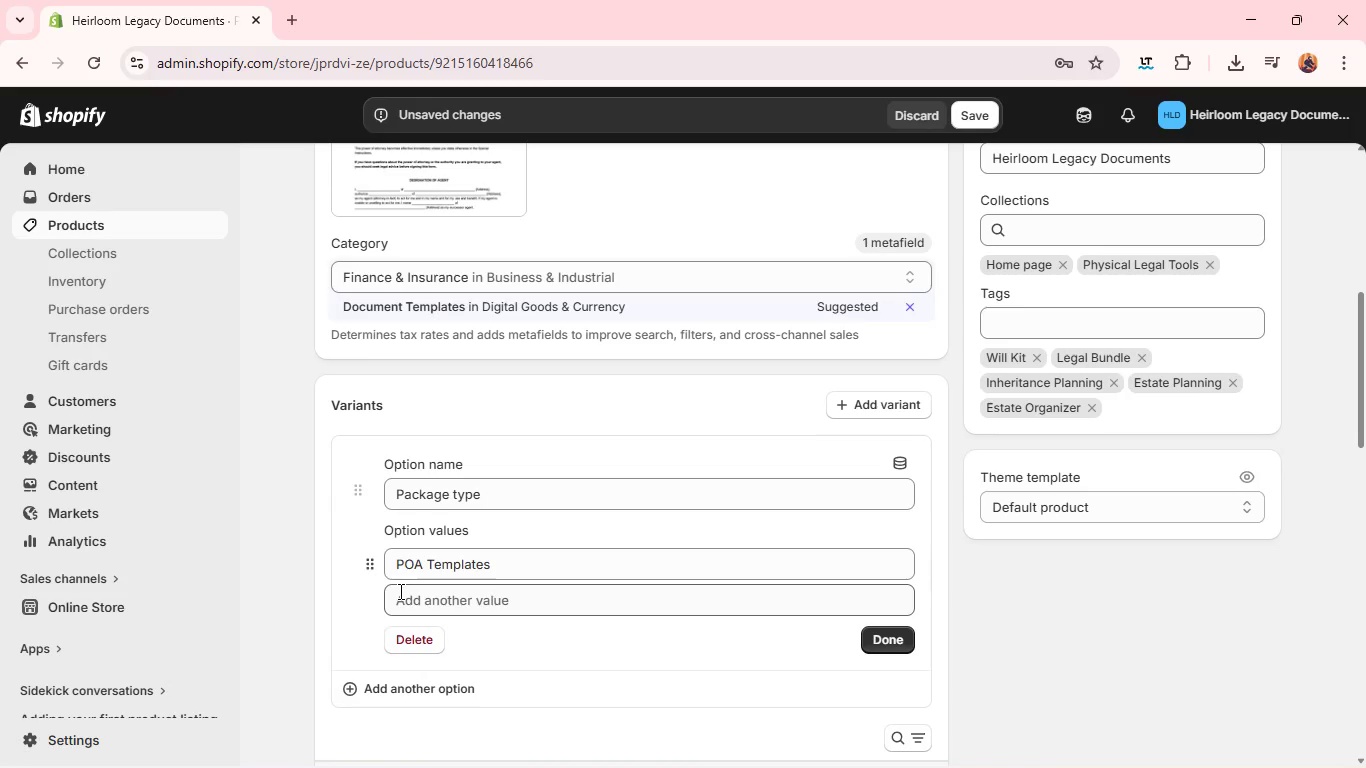 
double_click([411, 570])
 